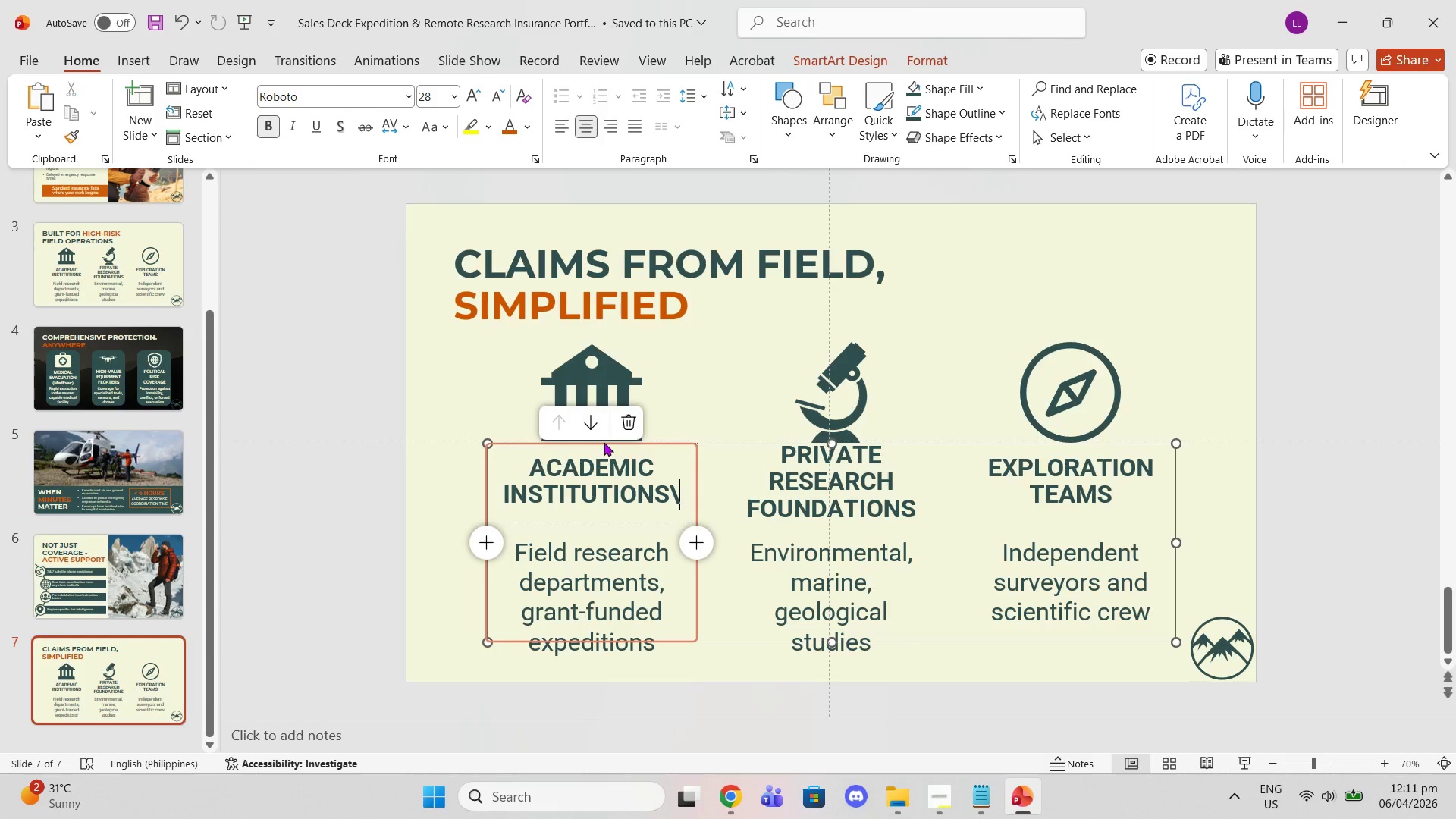 
key(Delete)
 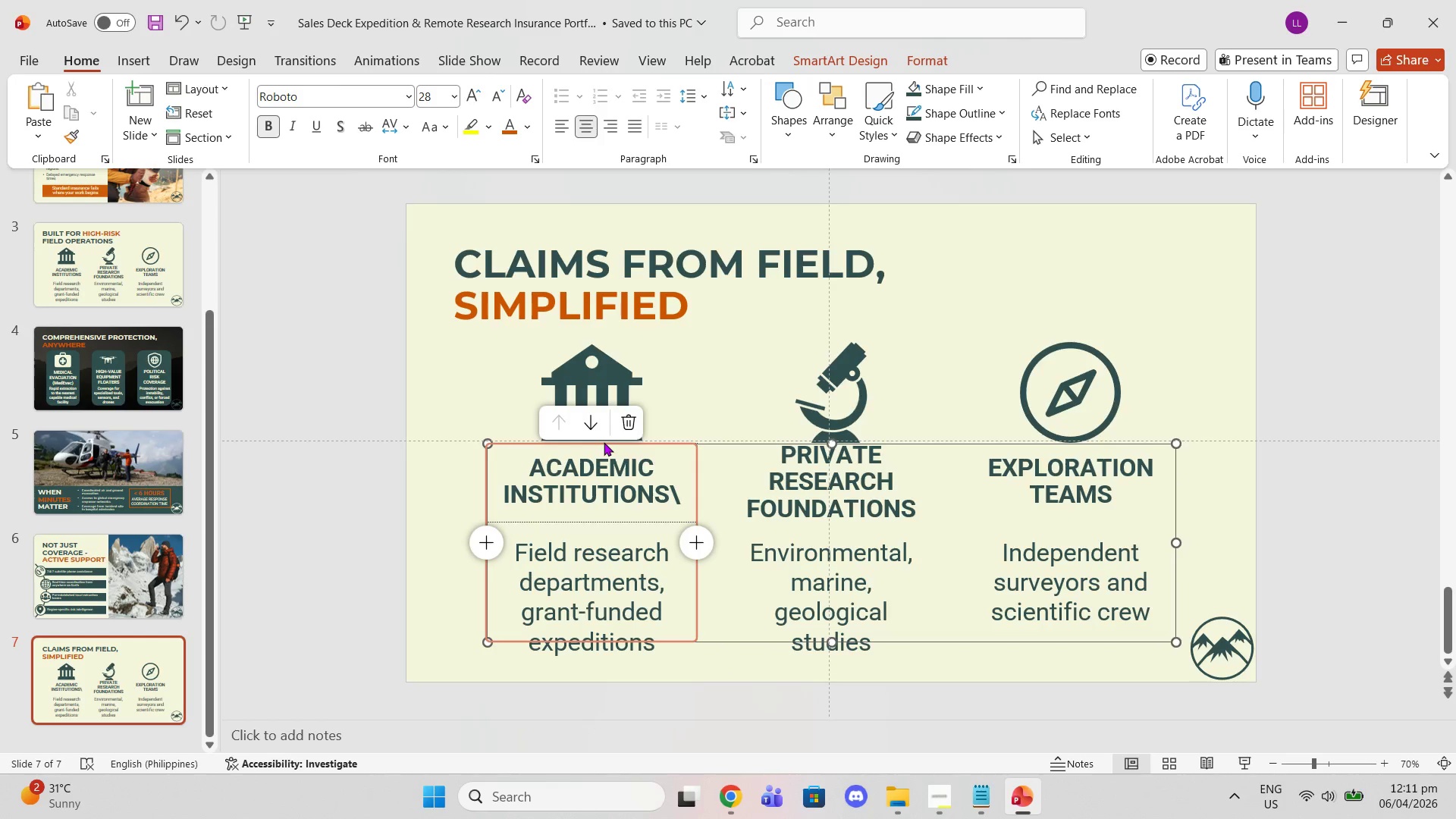 
key(Delete)
 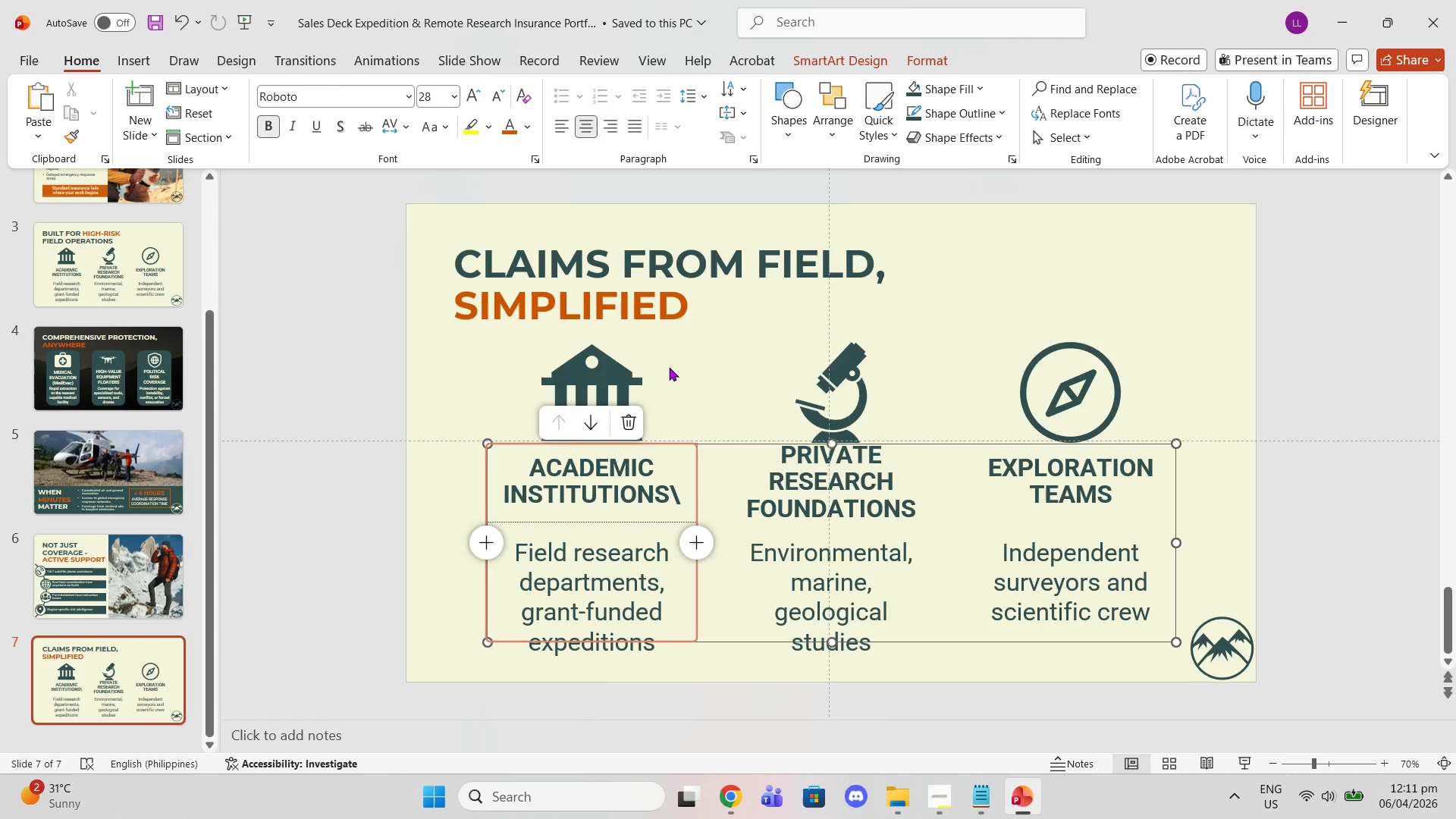 
left_click_drag(start_coordinate=[667, 363], to_coordinate=[574, 372])
 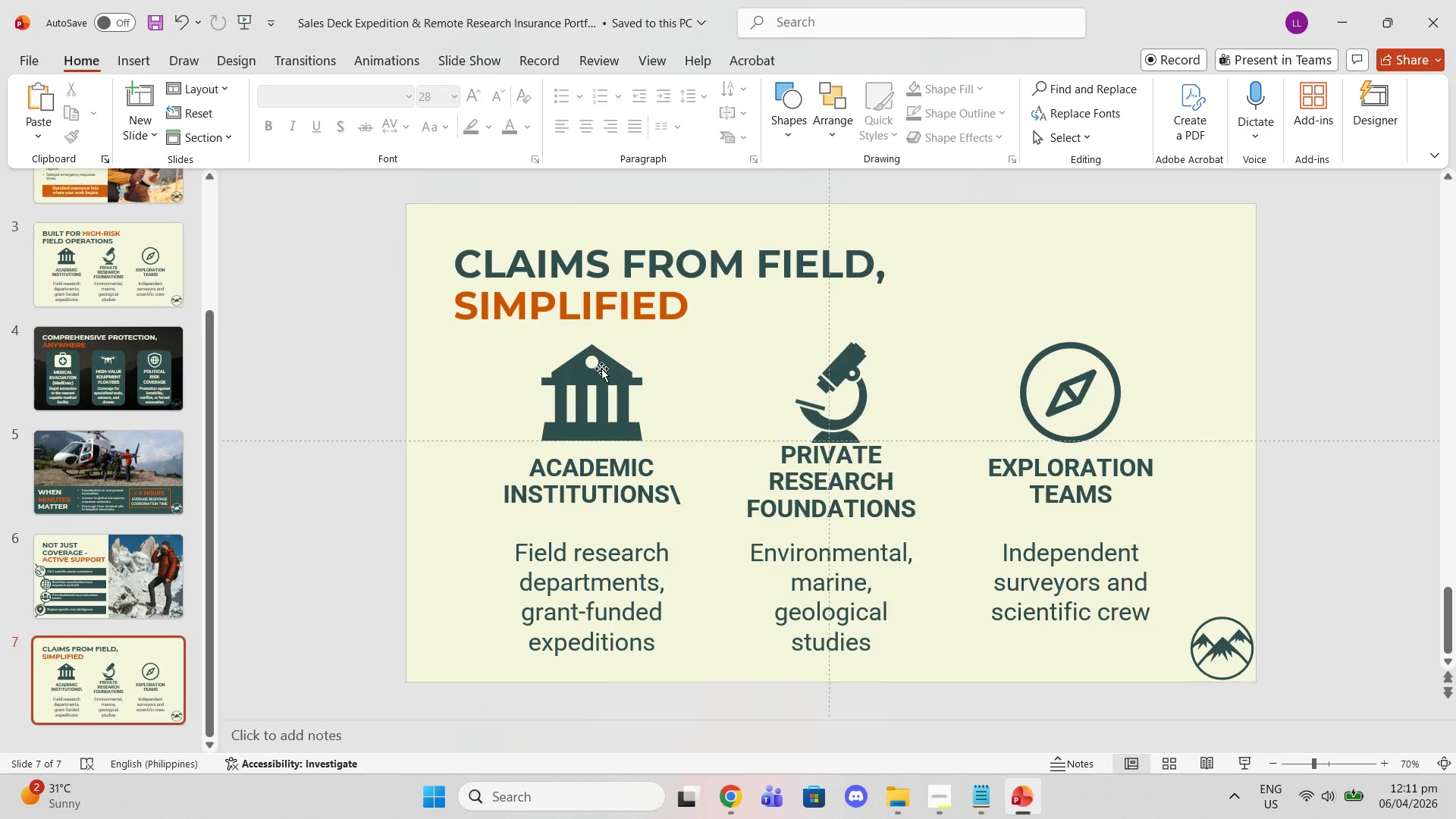 
left_click_drag(start_coordinate=[601, 369], to_coordinate=[593, 366])
 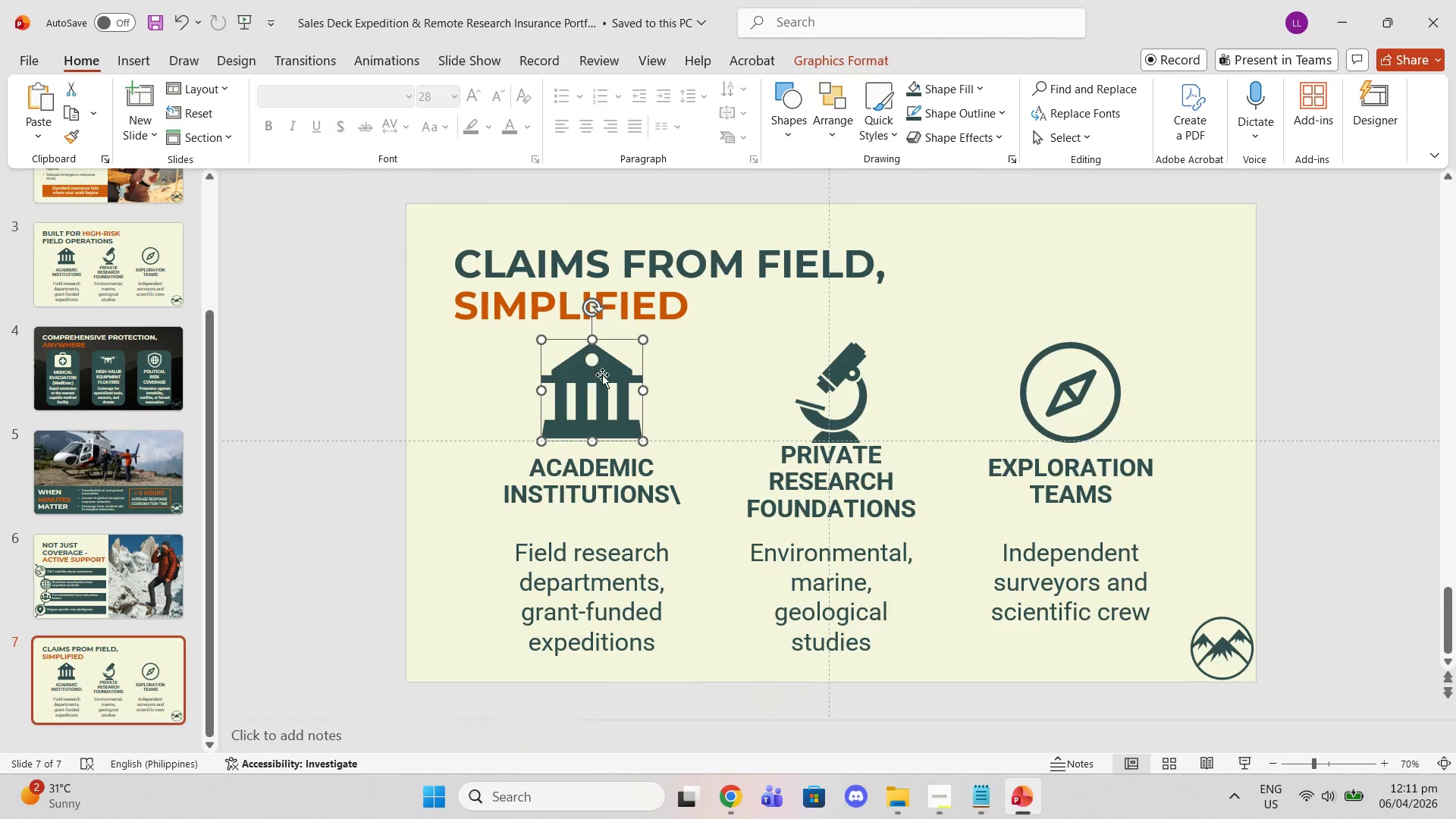 
key(Delete)
 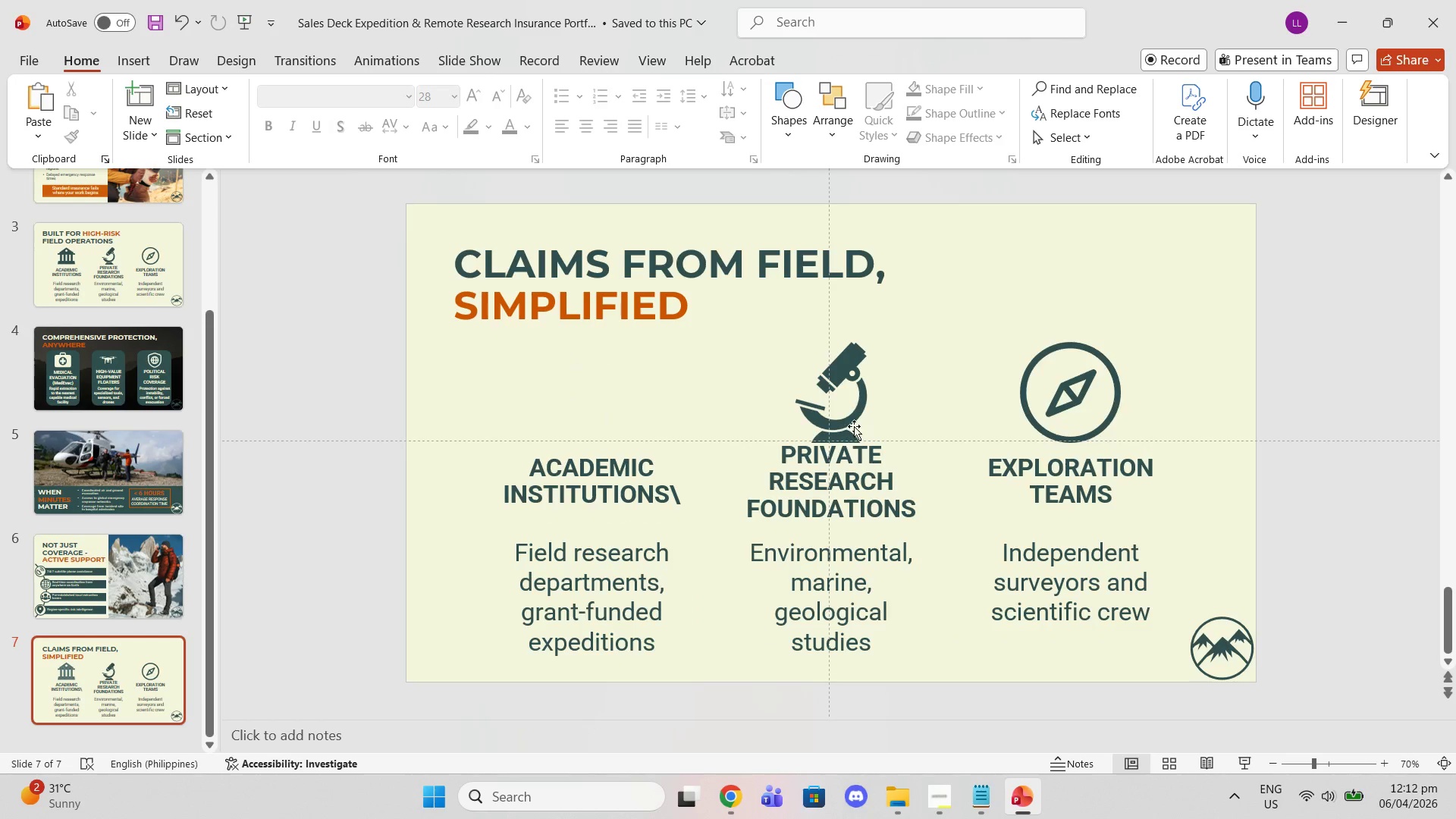 
left_click([855, 425])
 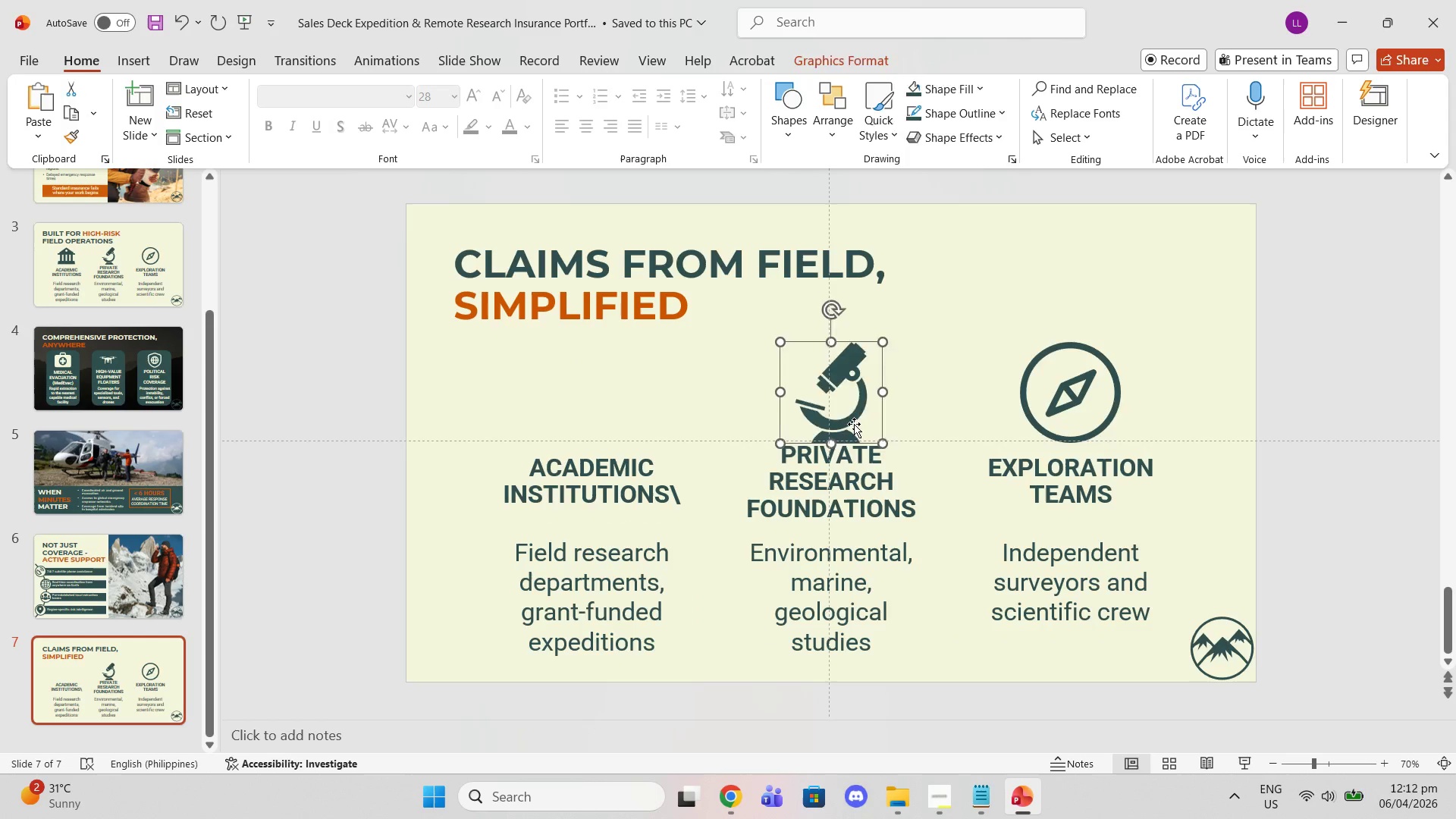 
key(Delete)
 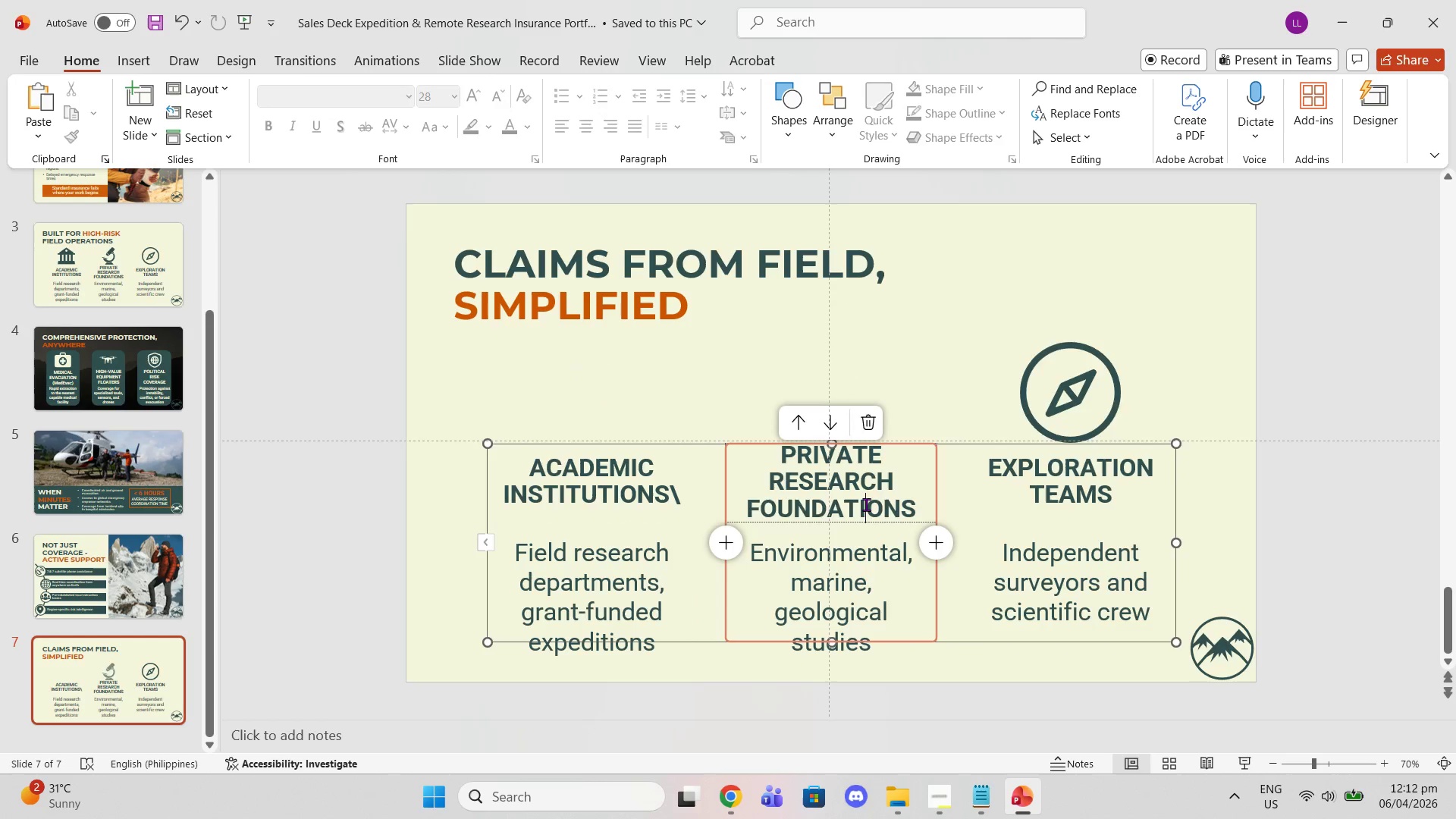 
key(Delete)
 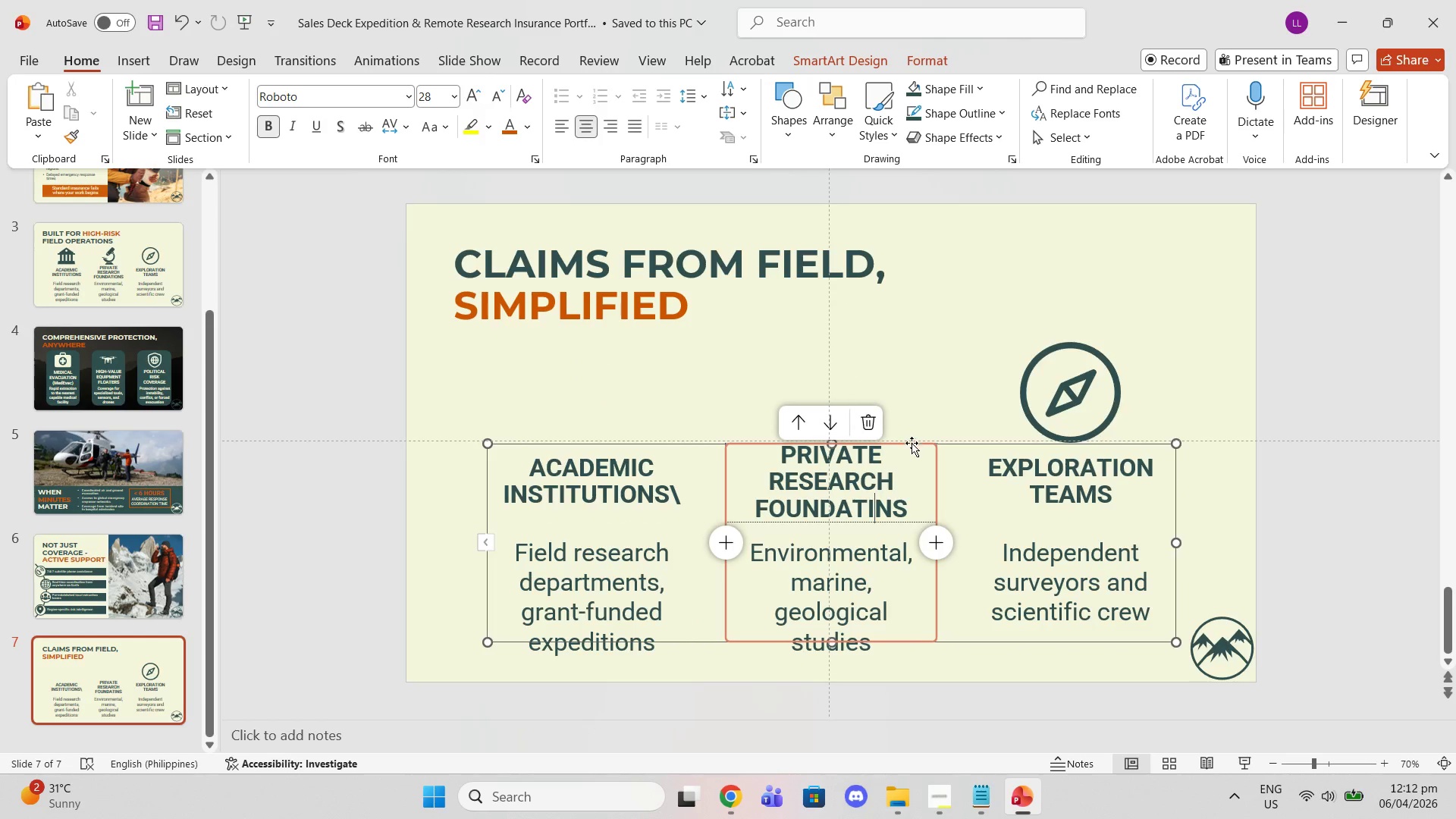 
left_click([912, 440])
 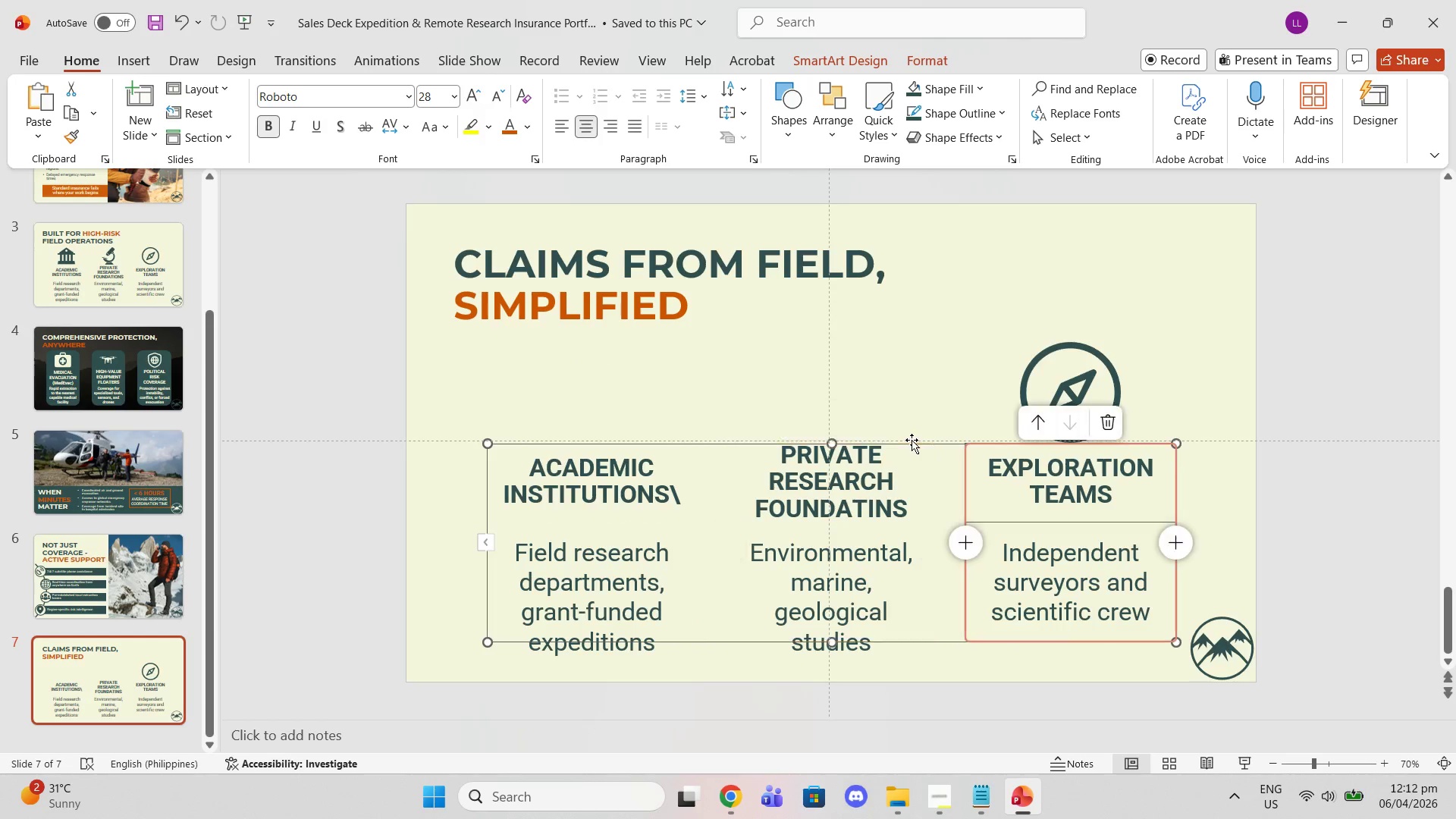 
key(Delete)
 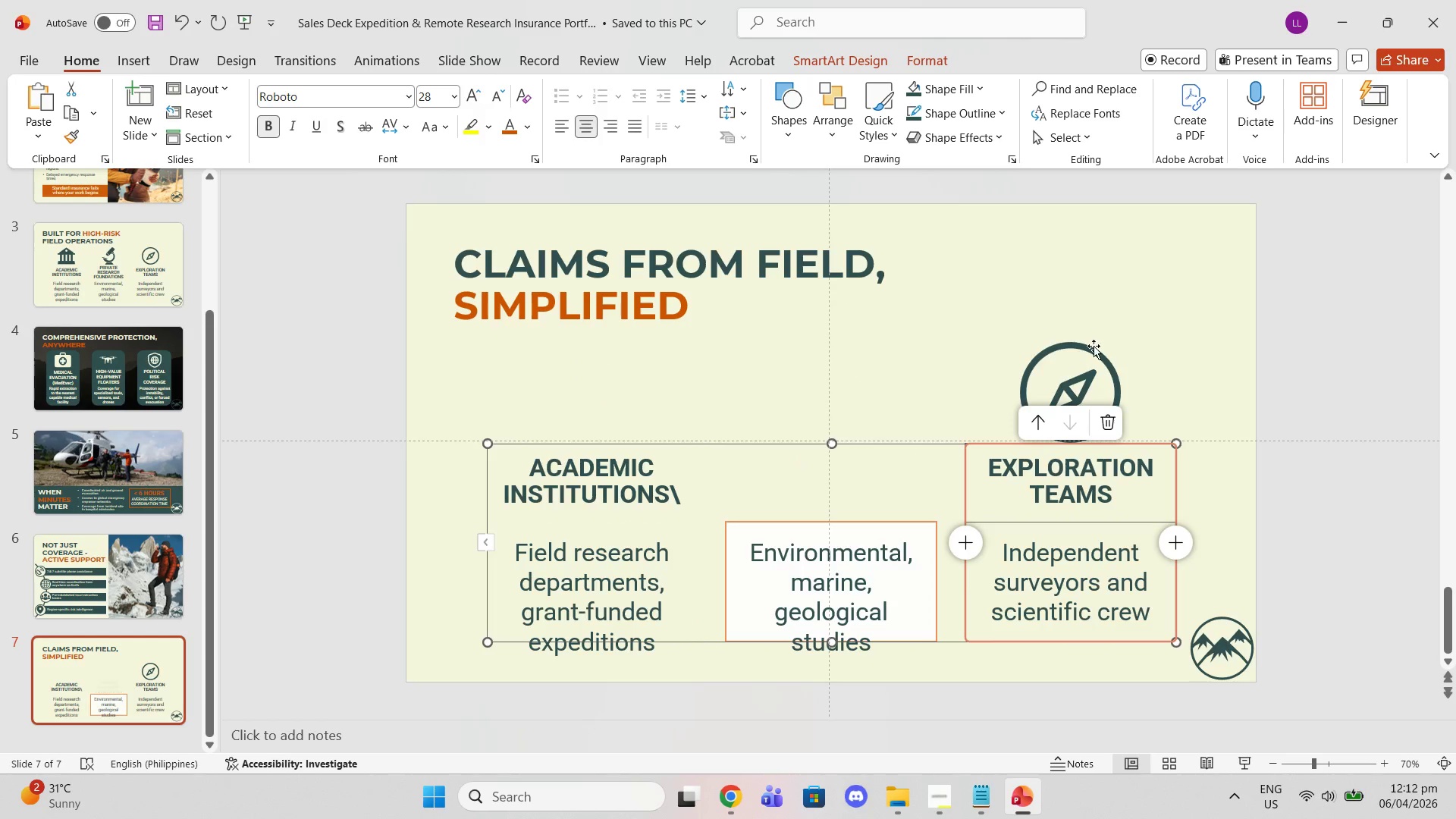 
left_click([1060, 365])
 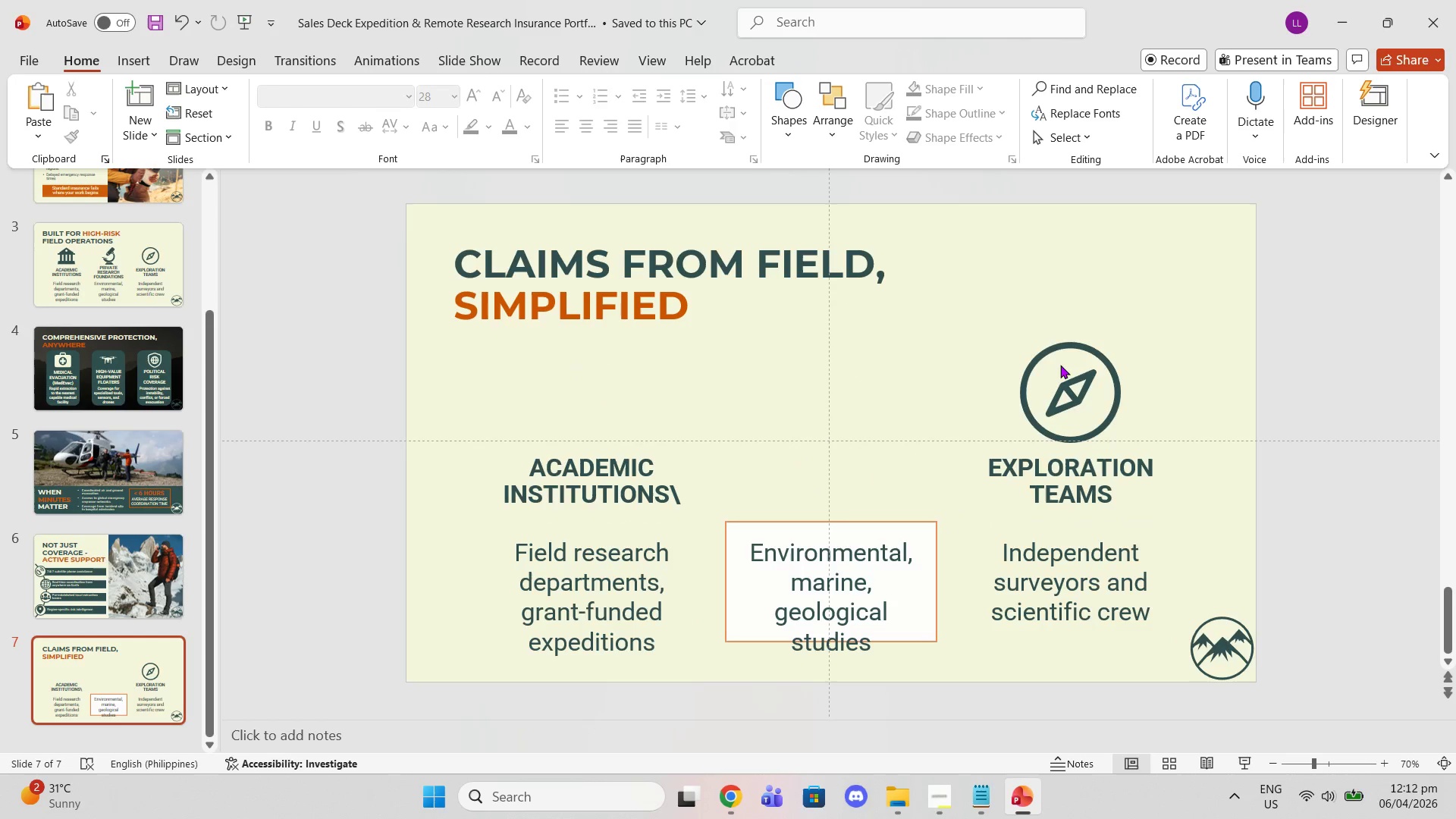 
key(Delete)
 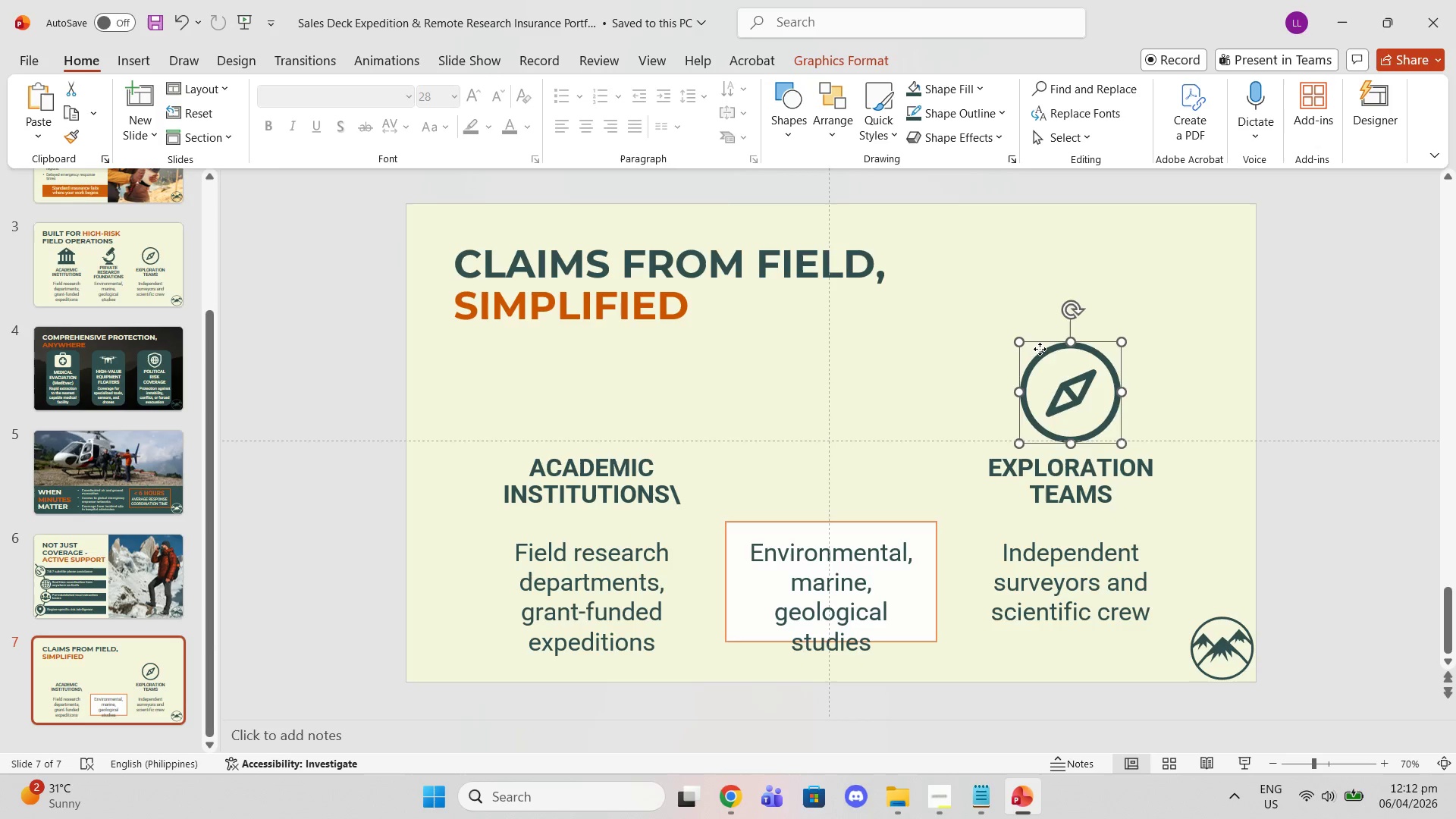 
left_click([1040, 349])
 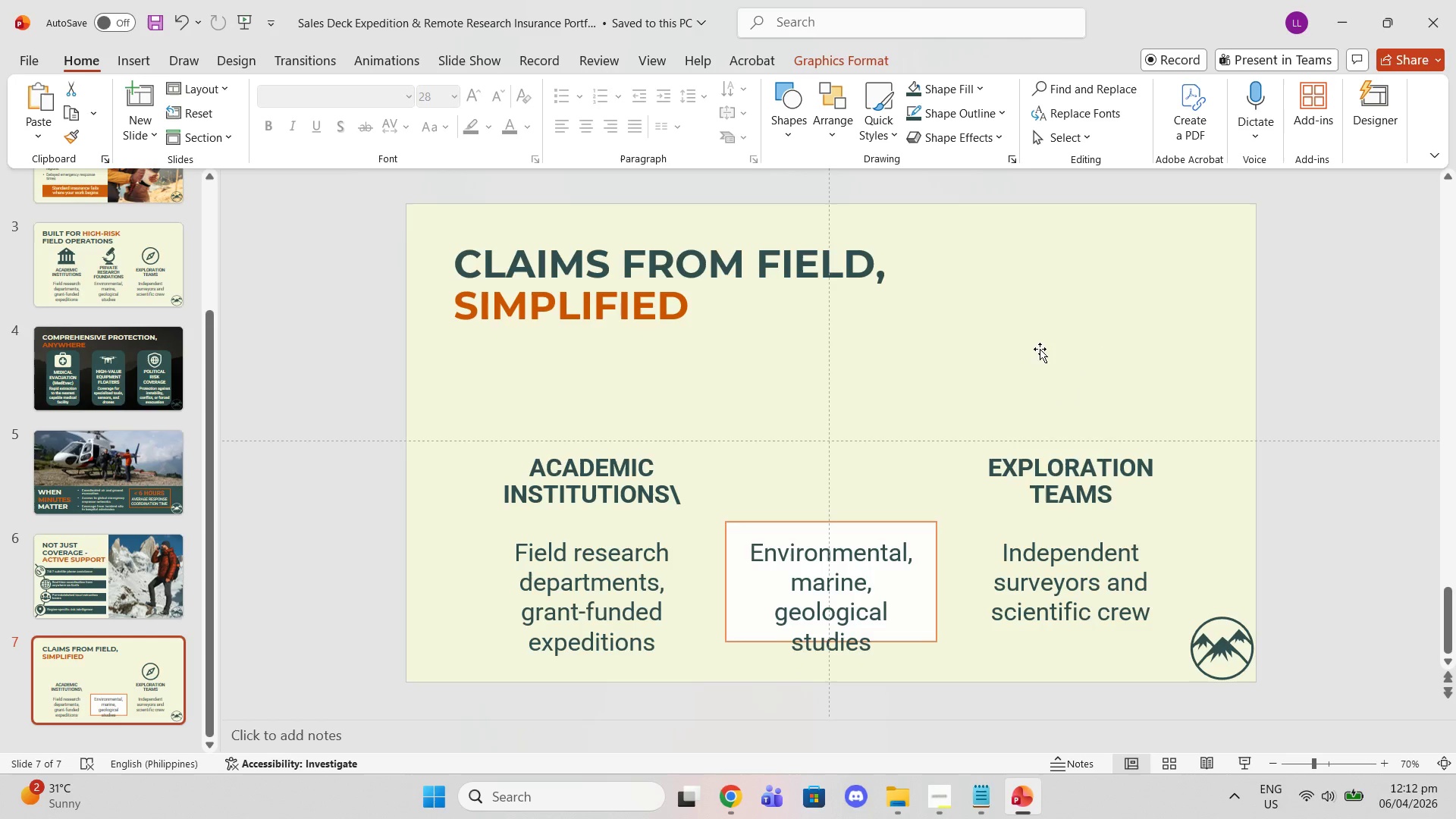 
key(Delete)
 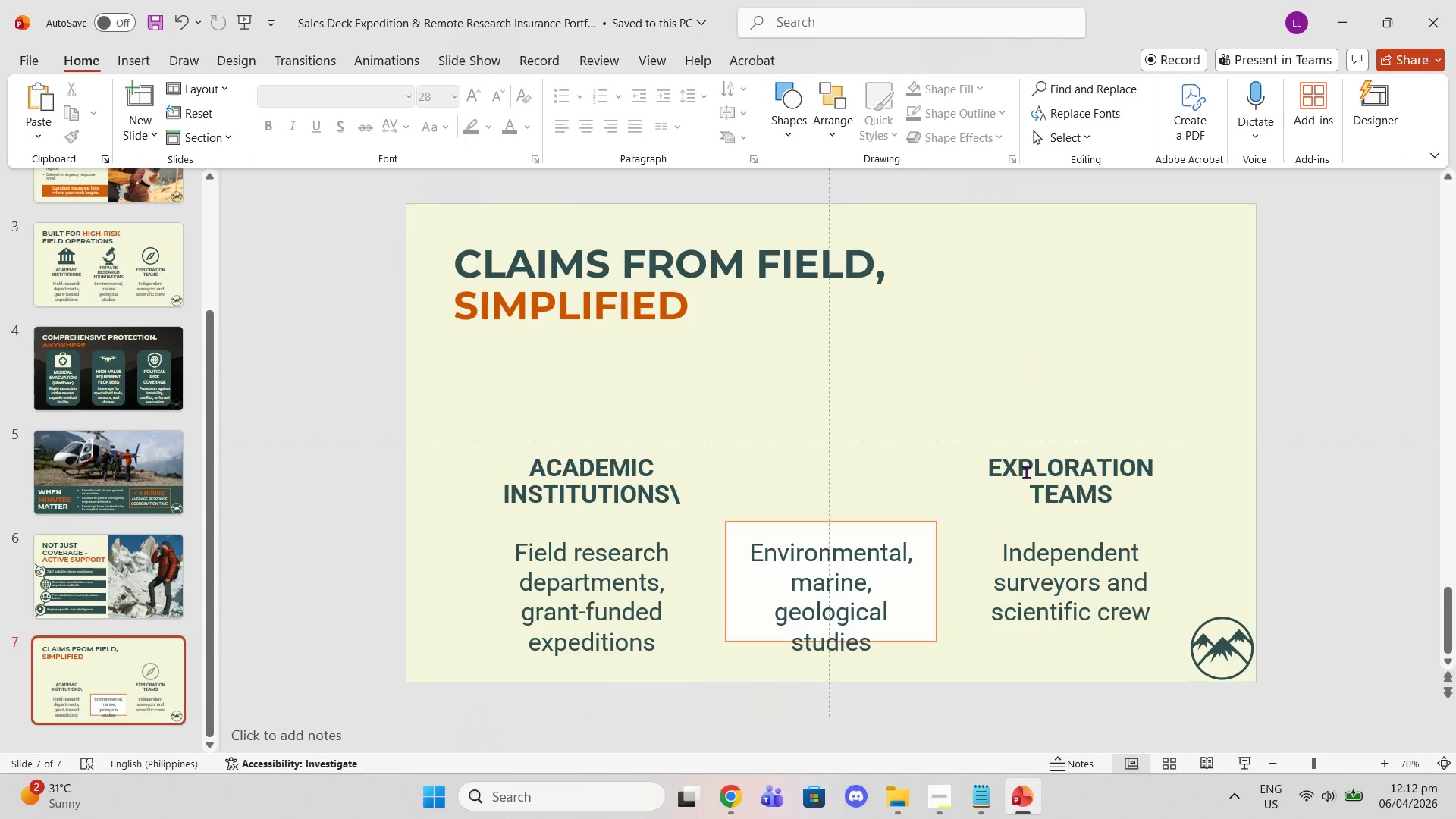 
left_click([1026, 472])
 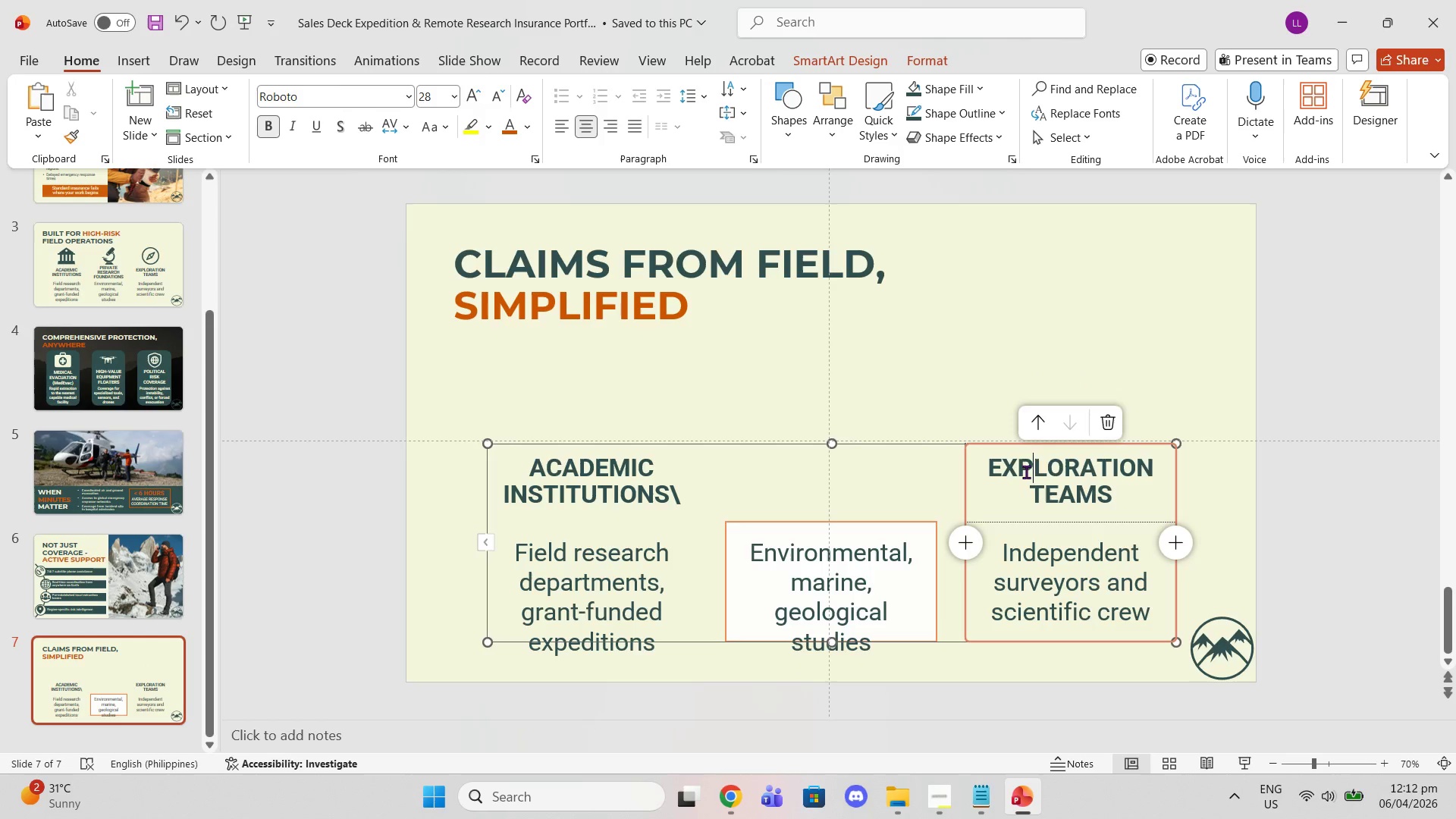 
key(Delete)
 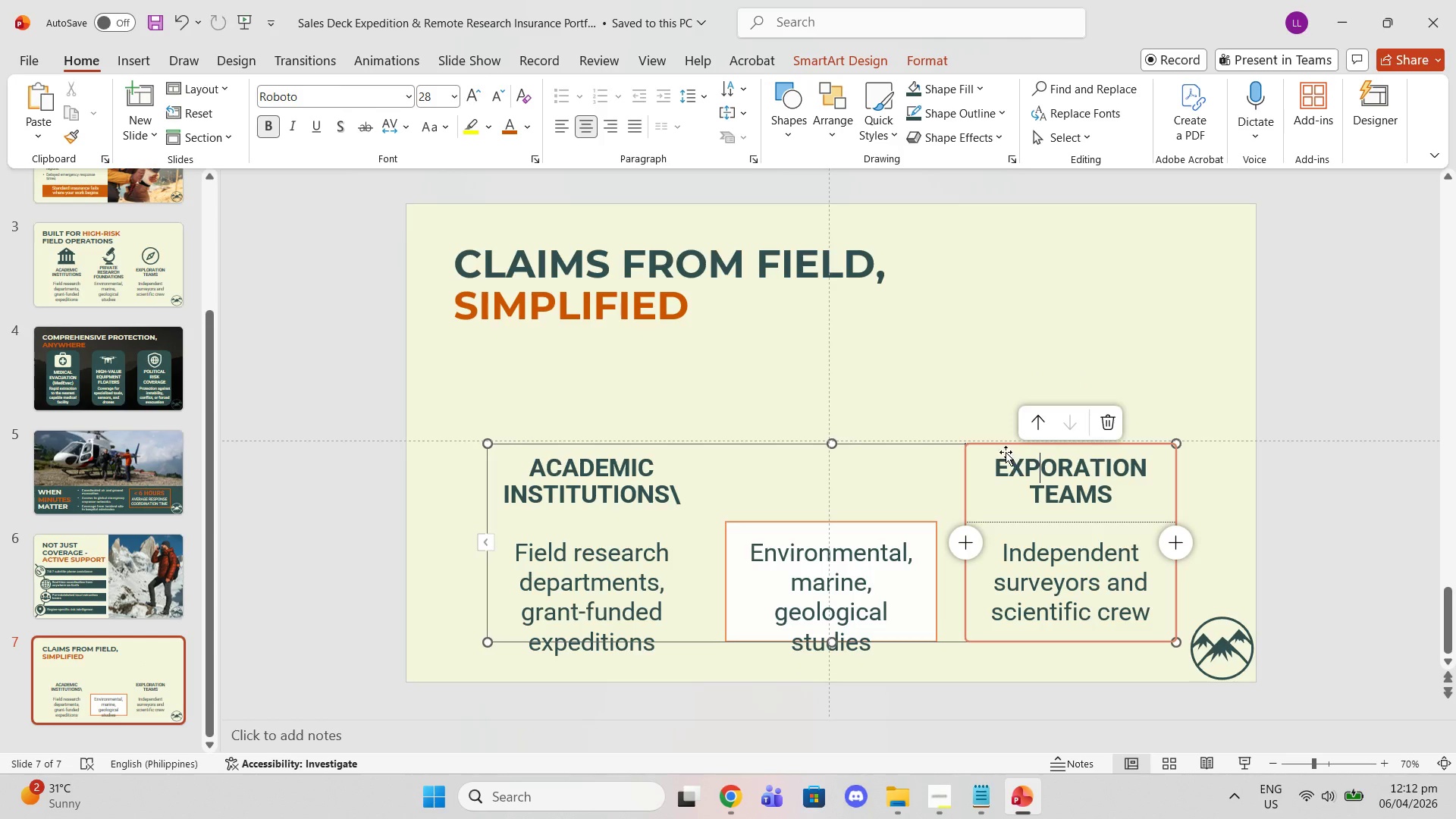 
left_click([1006, 451])
 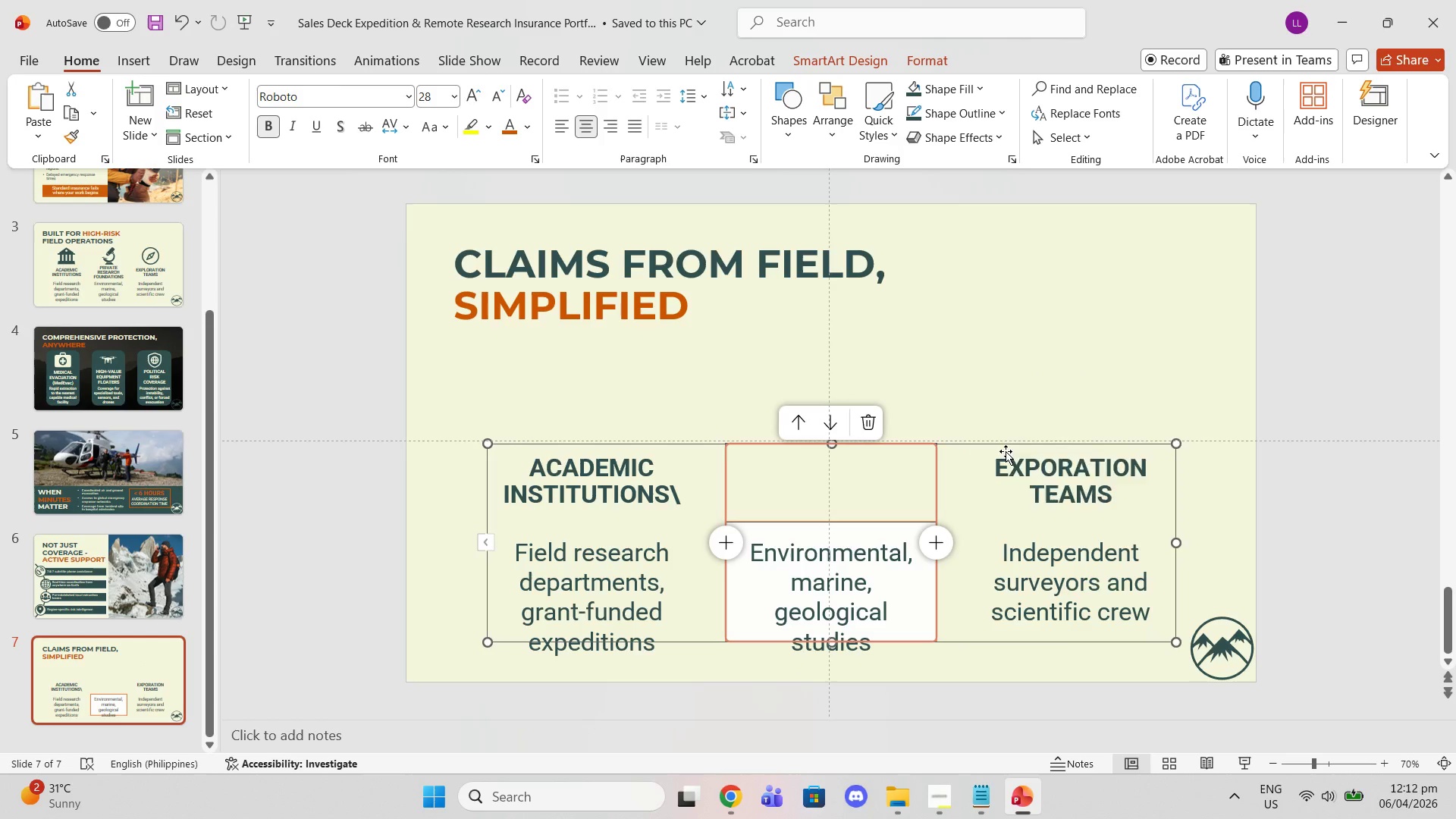 
key(Delete)
 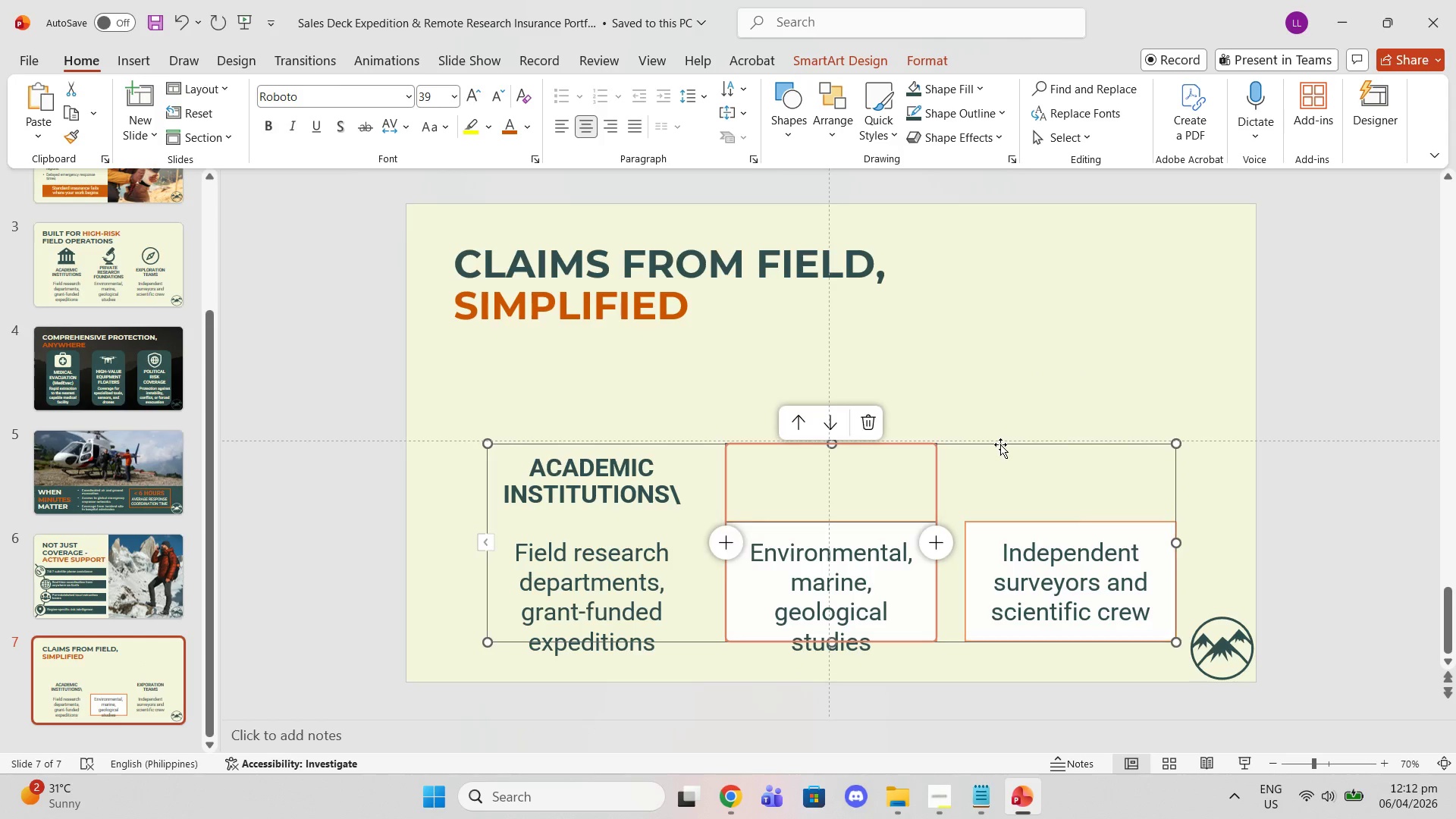 
double_click([1000, 444])
 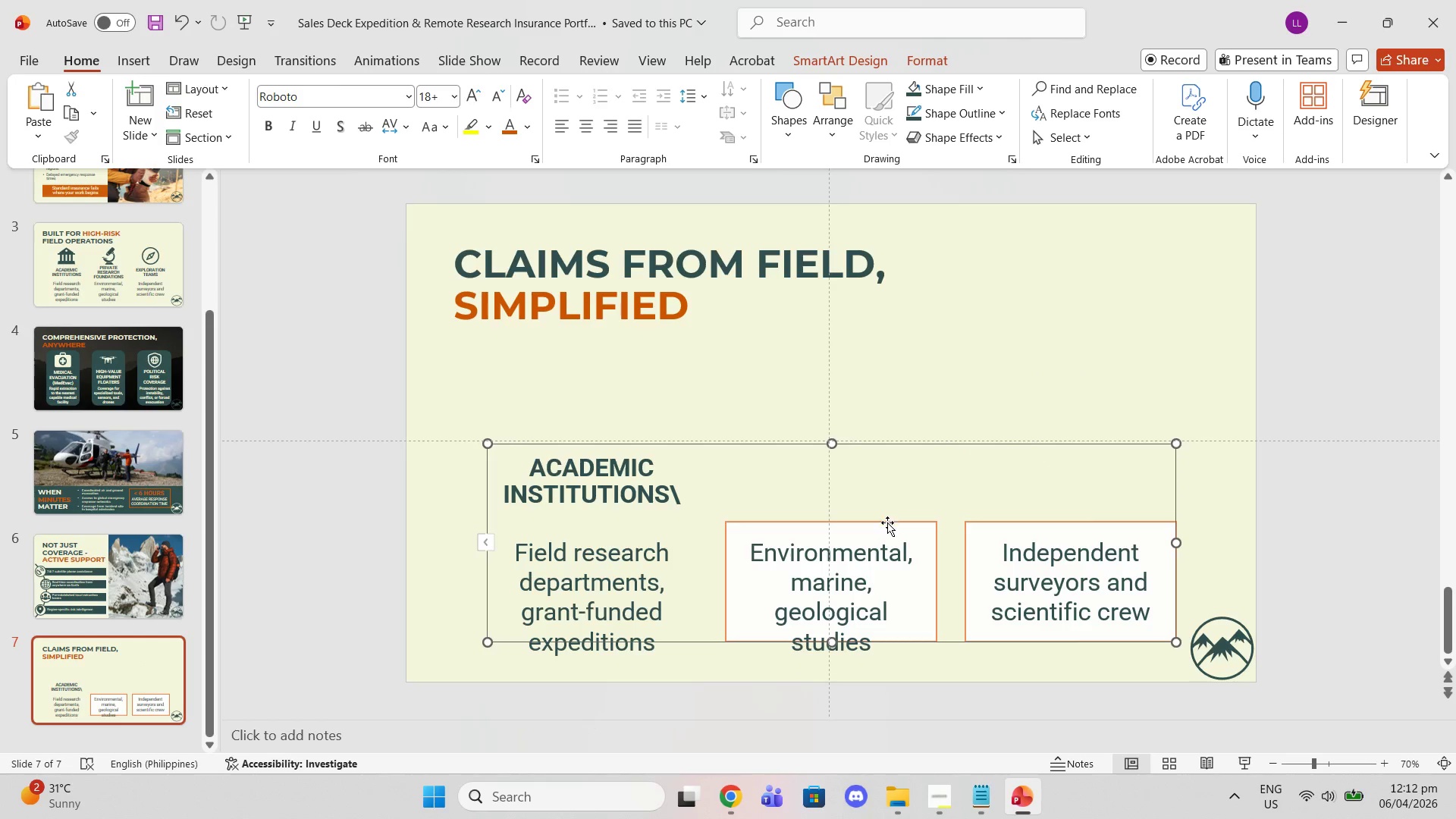 
left_click([887, 522])
 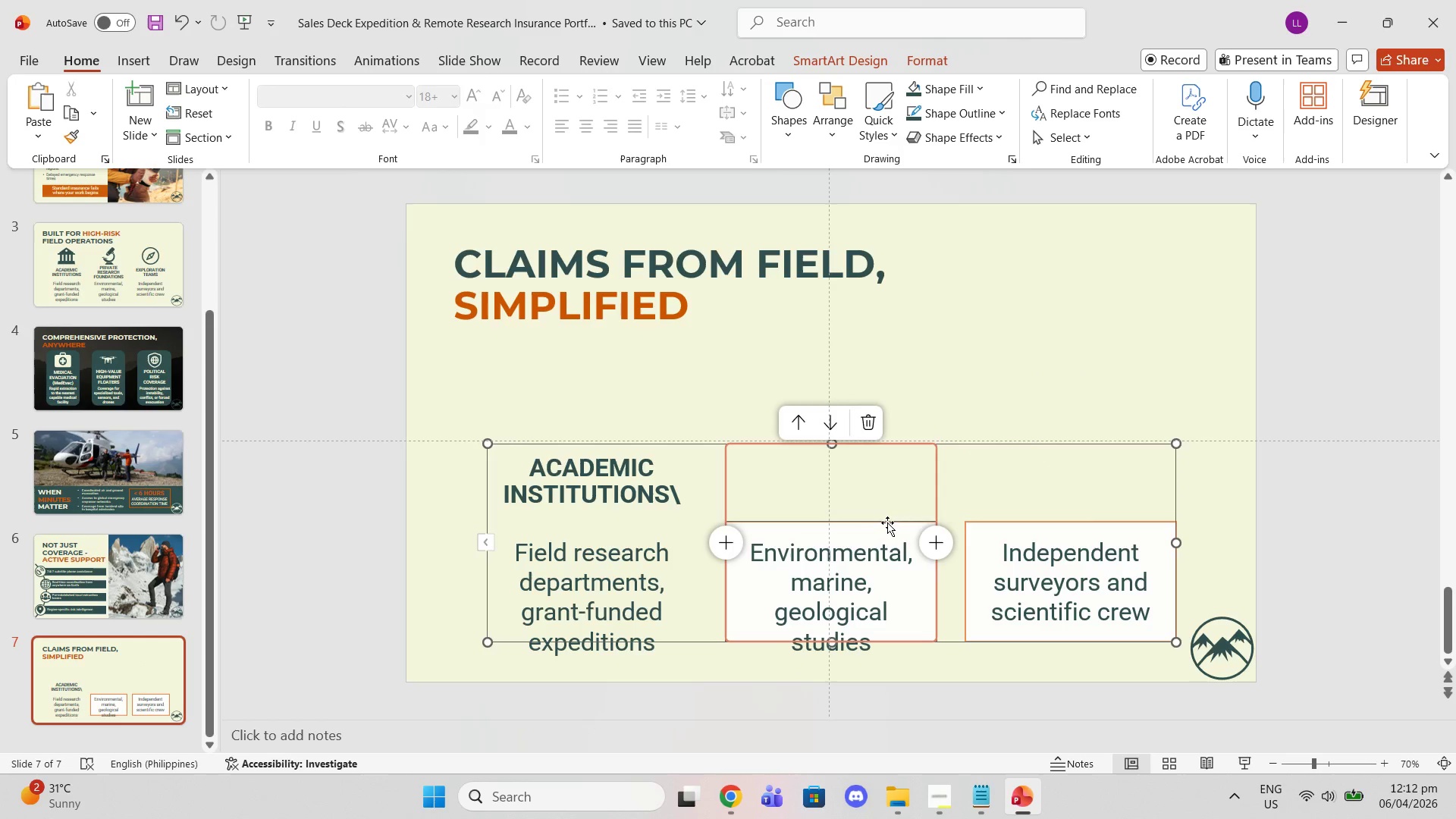 
key(Delete)
 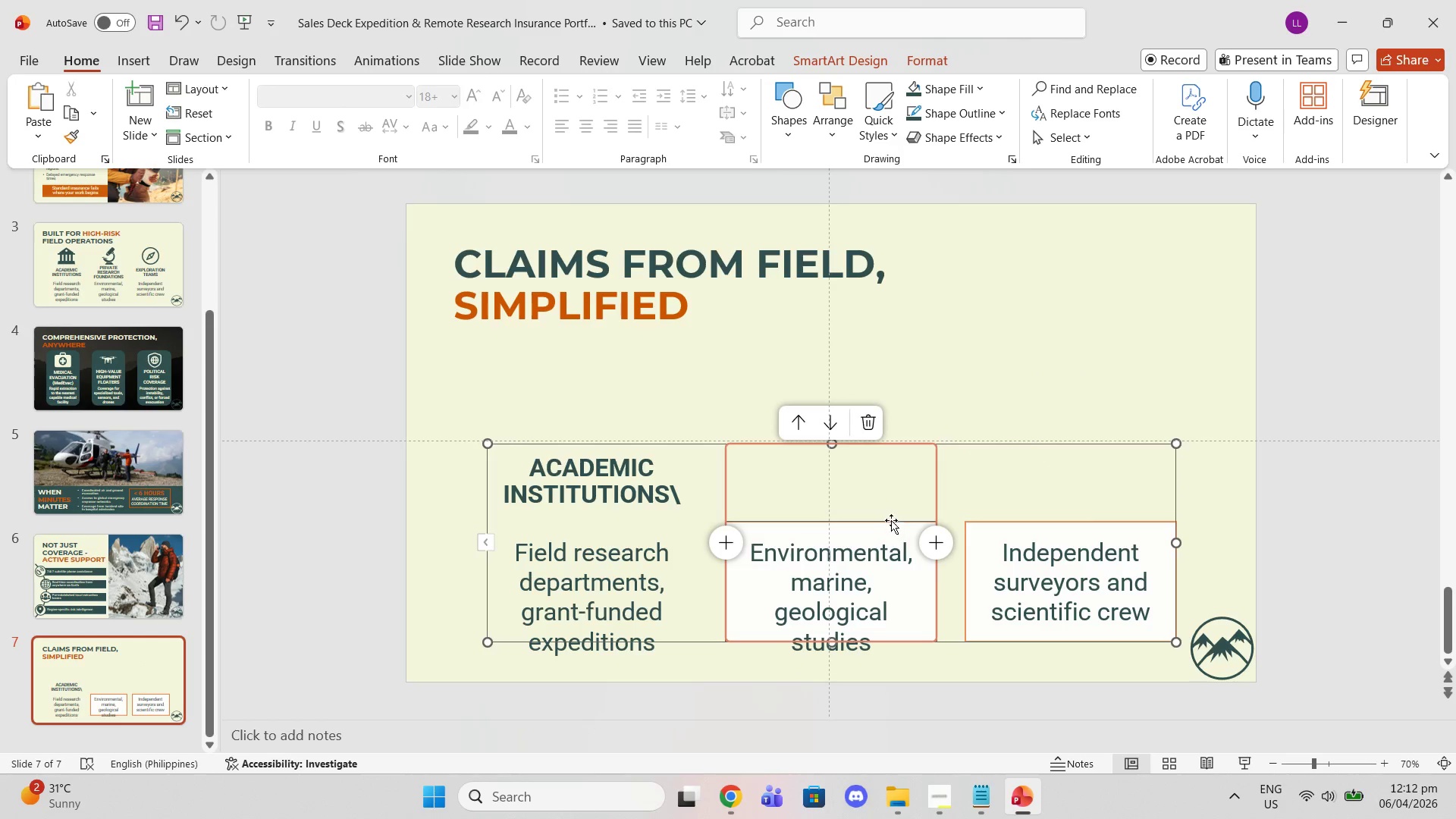 
double_click([886, 516])
 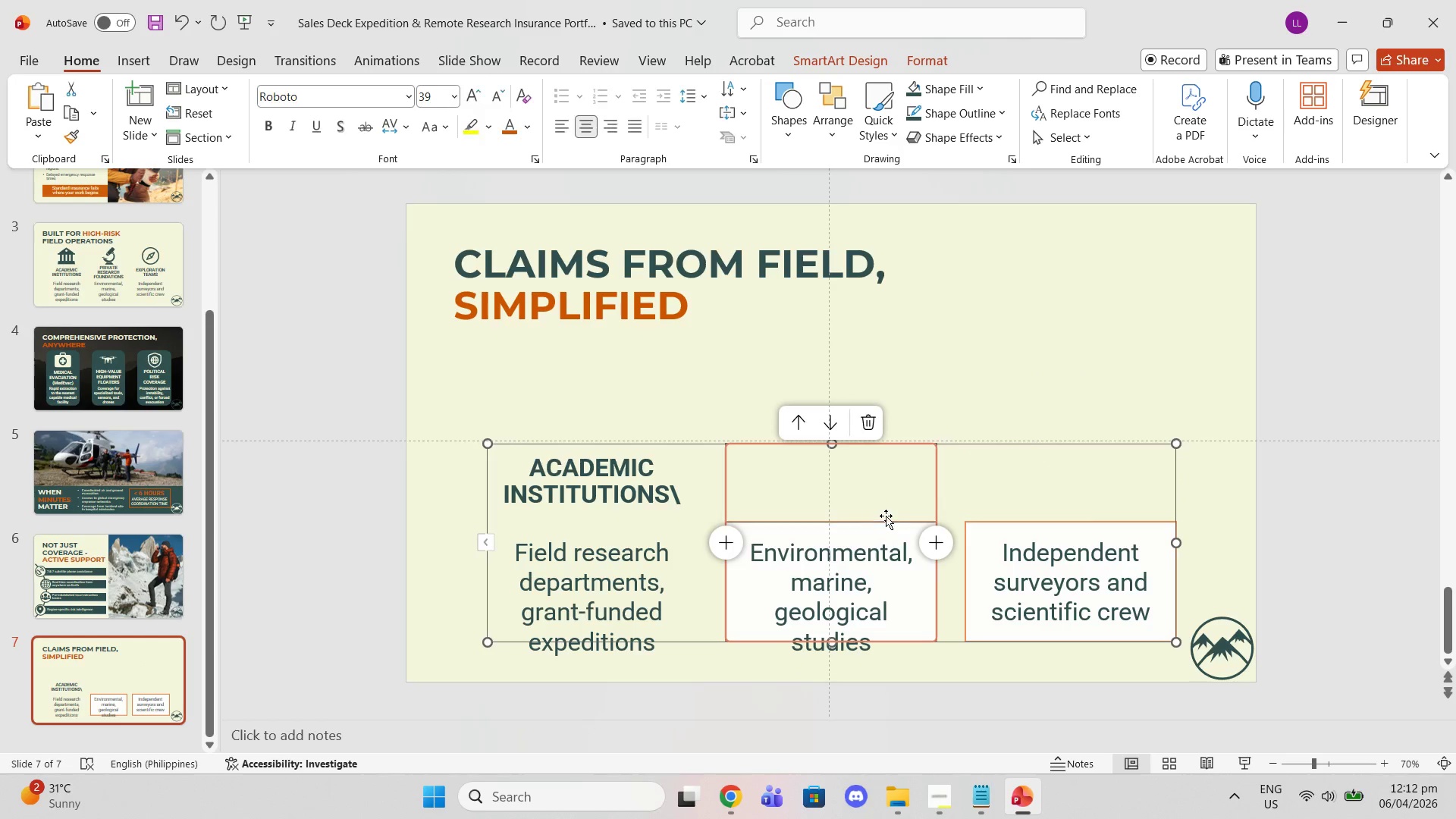 
key(Delete)
 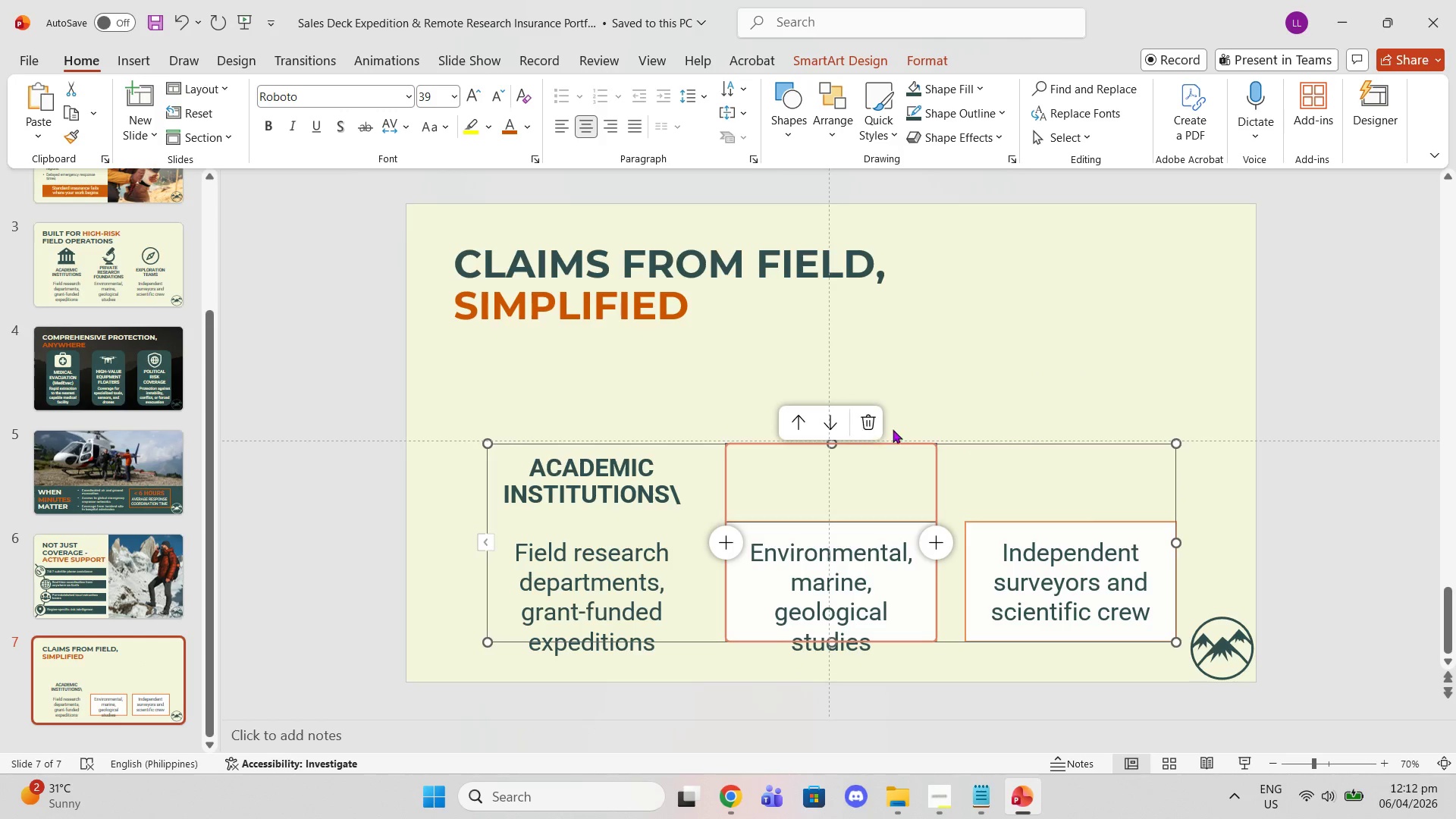 
left_click([874, 425])
 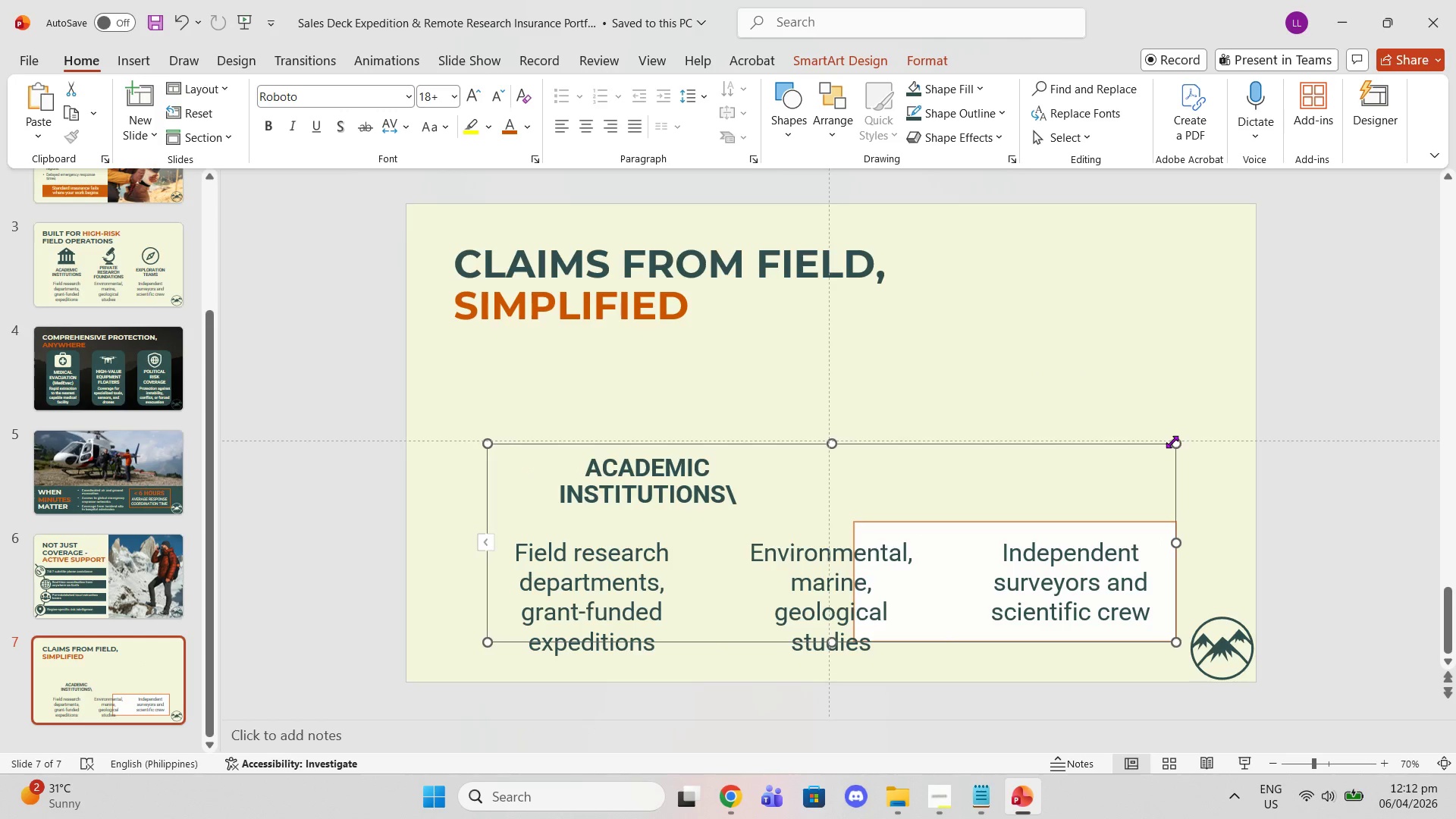 
double_click([1095, 462])
 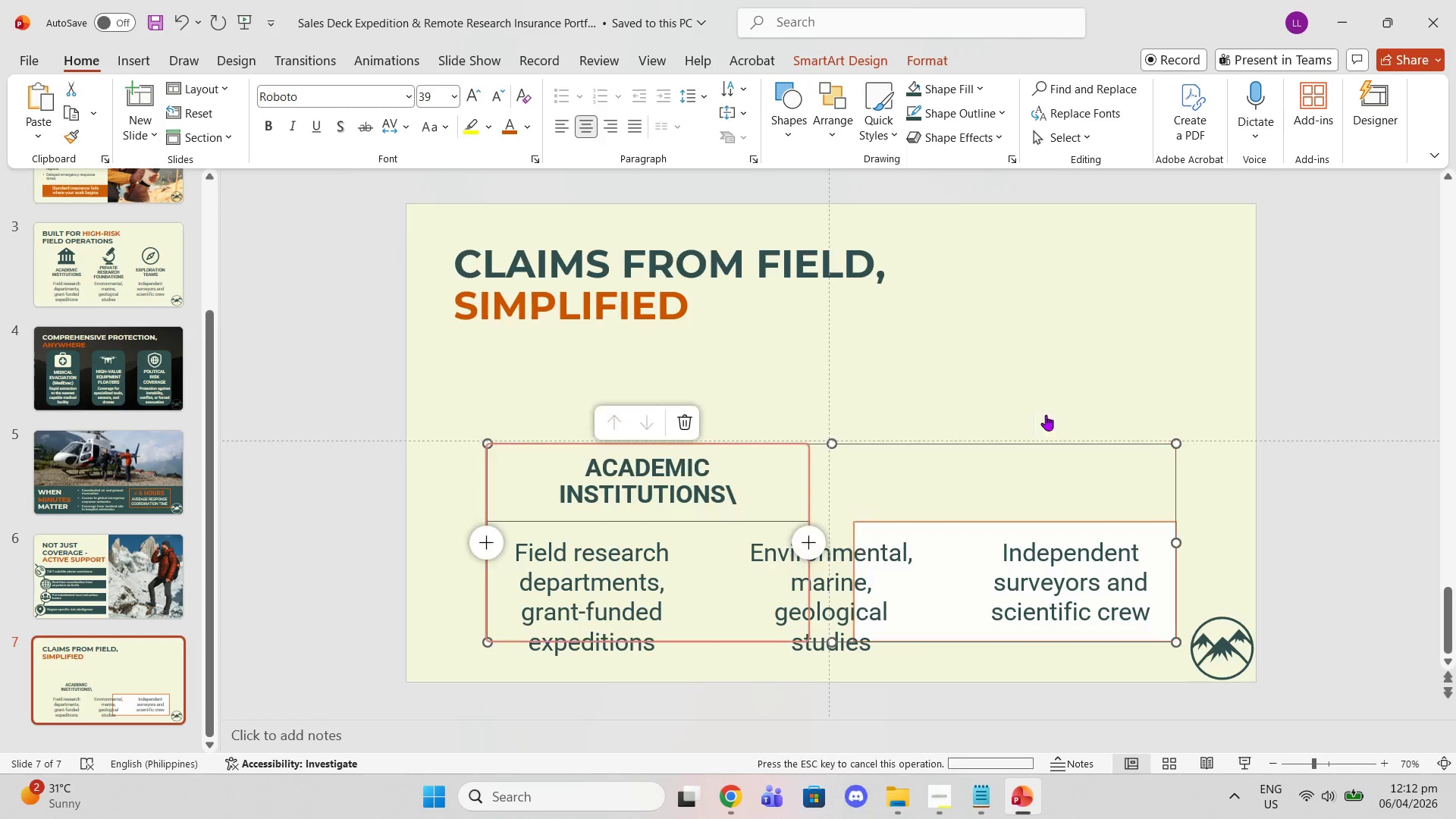 
left_click([1046, 415])
 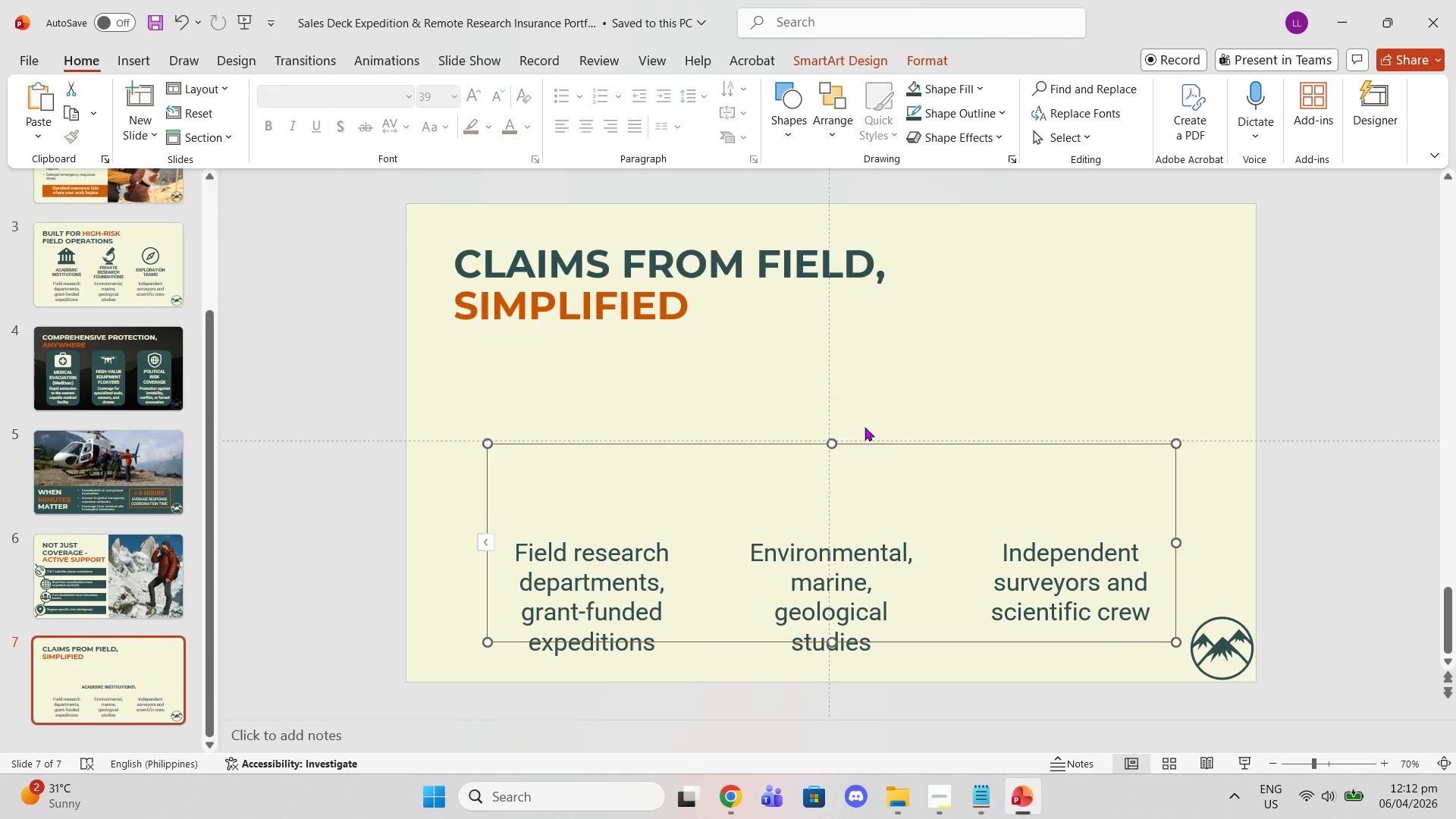 
double_click([830, 575])
 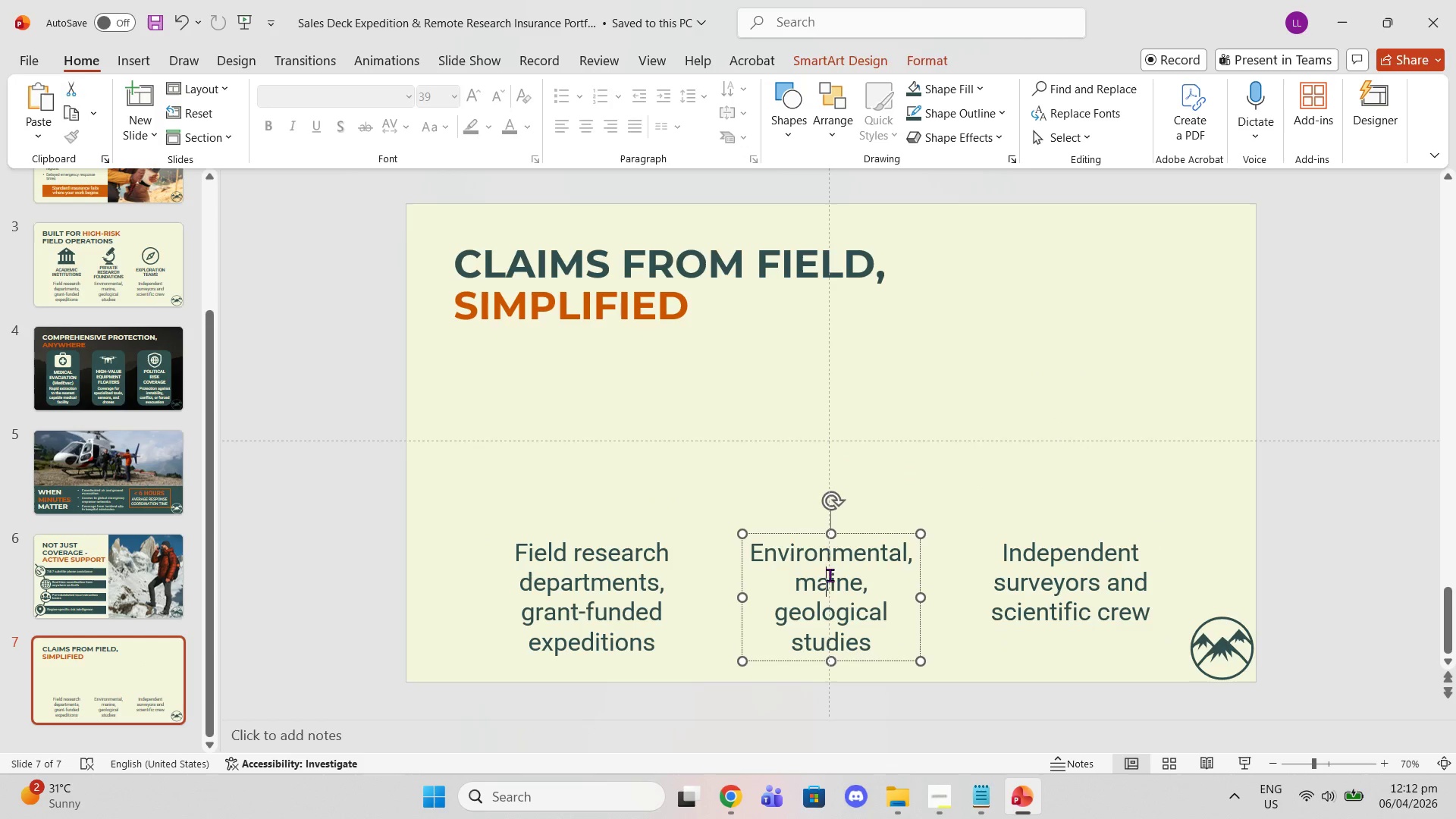 
key(Delete)
 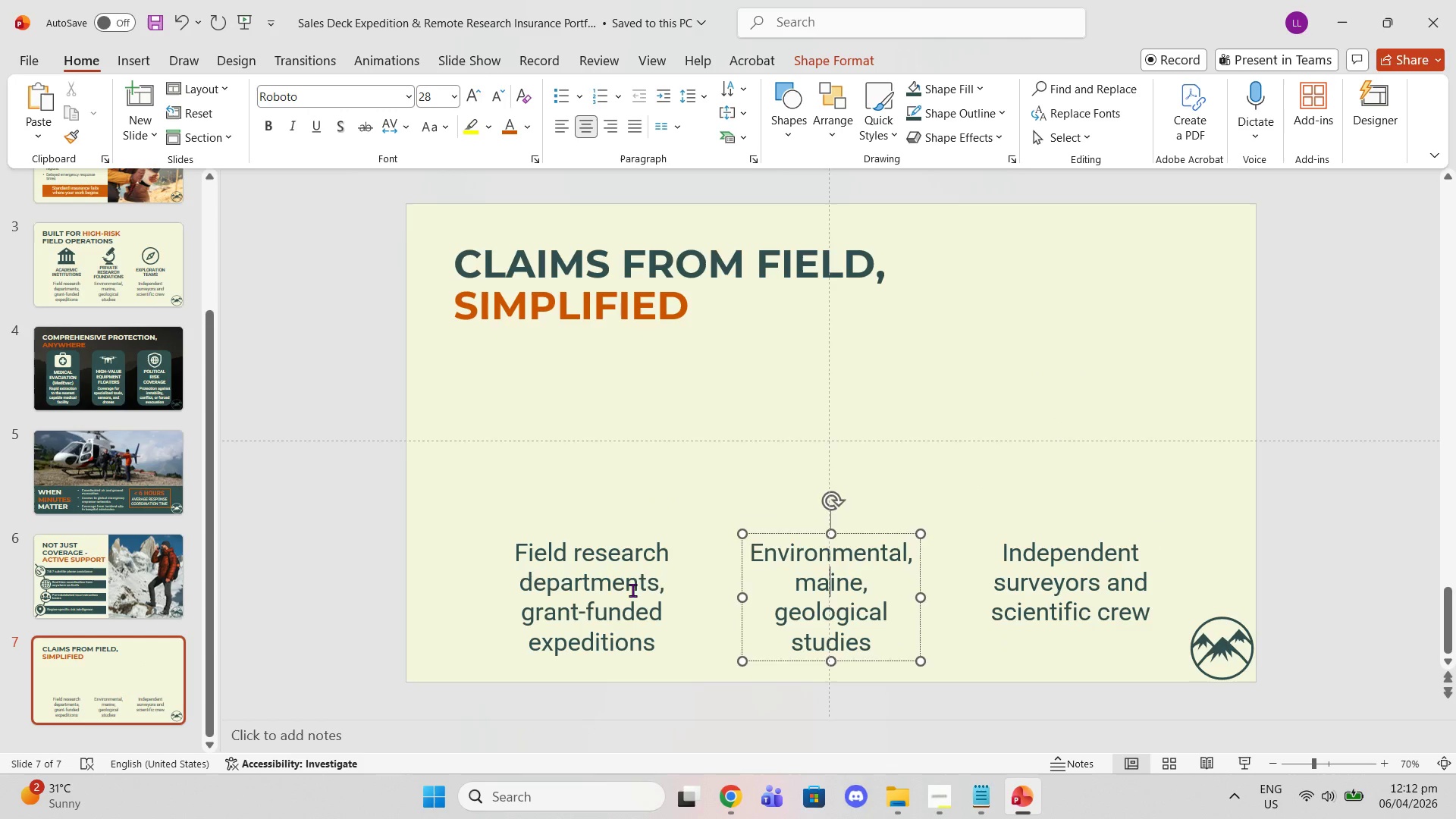 
left_click([632, 590])
 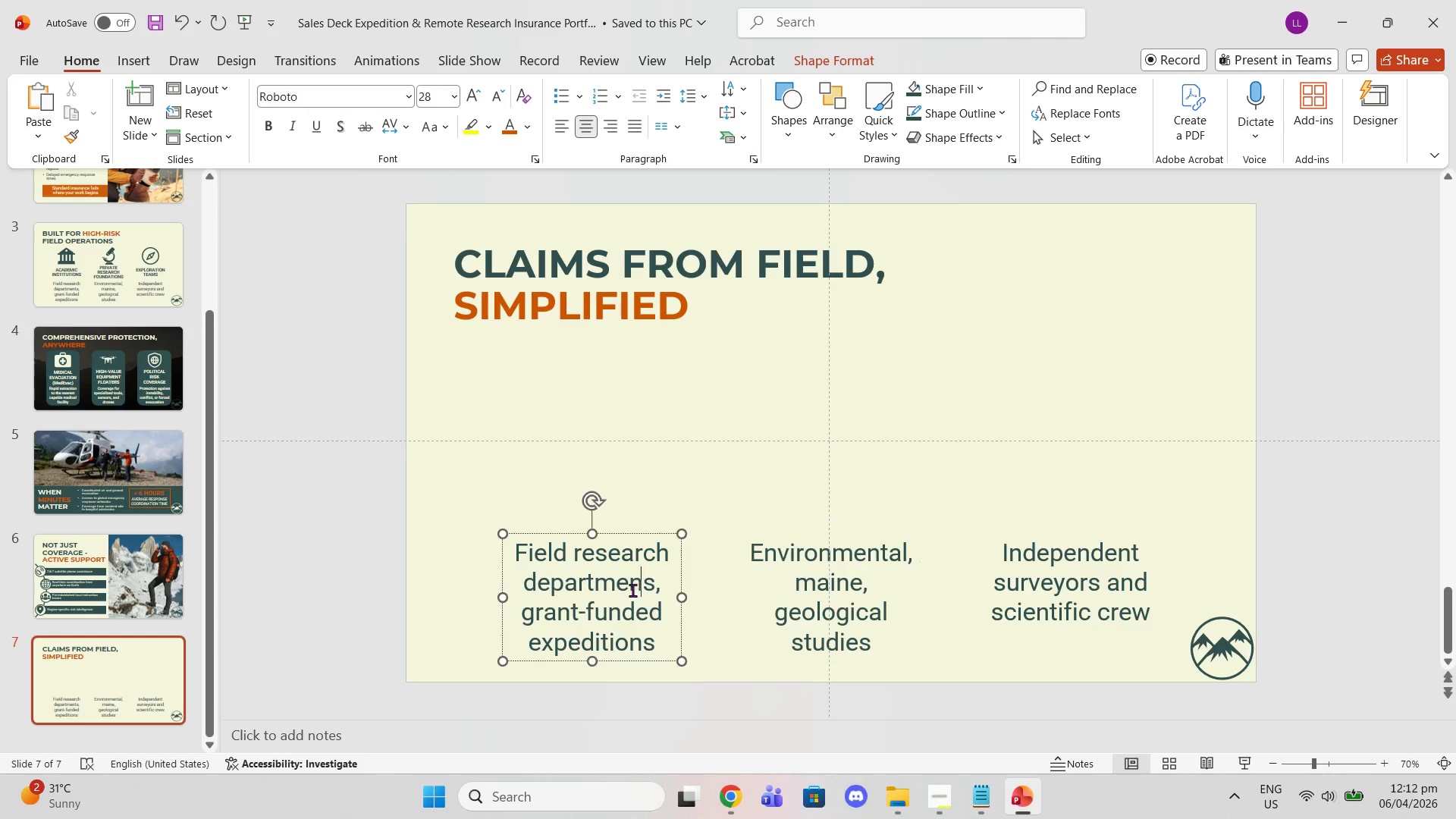 
key(Delete)
 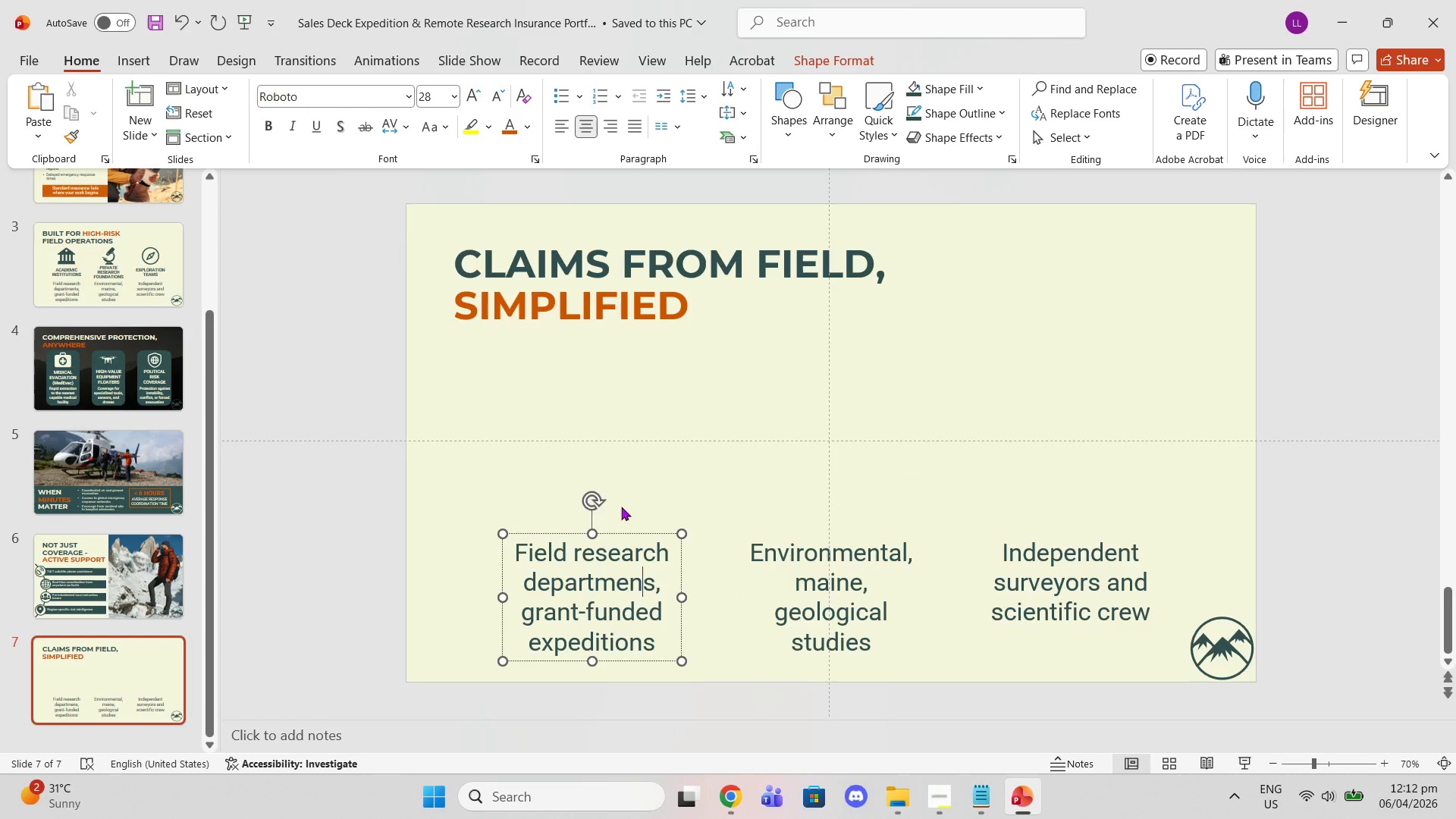 
left_click([648, 464])
 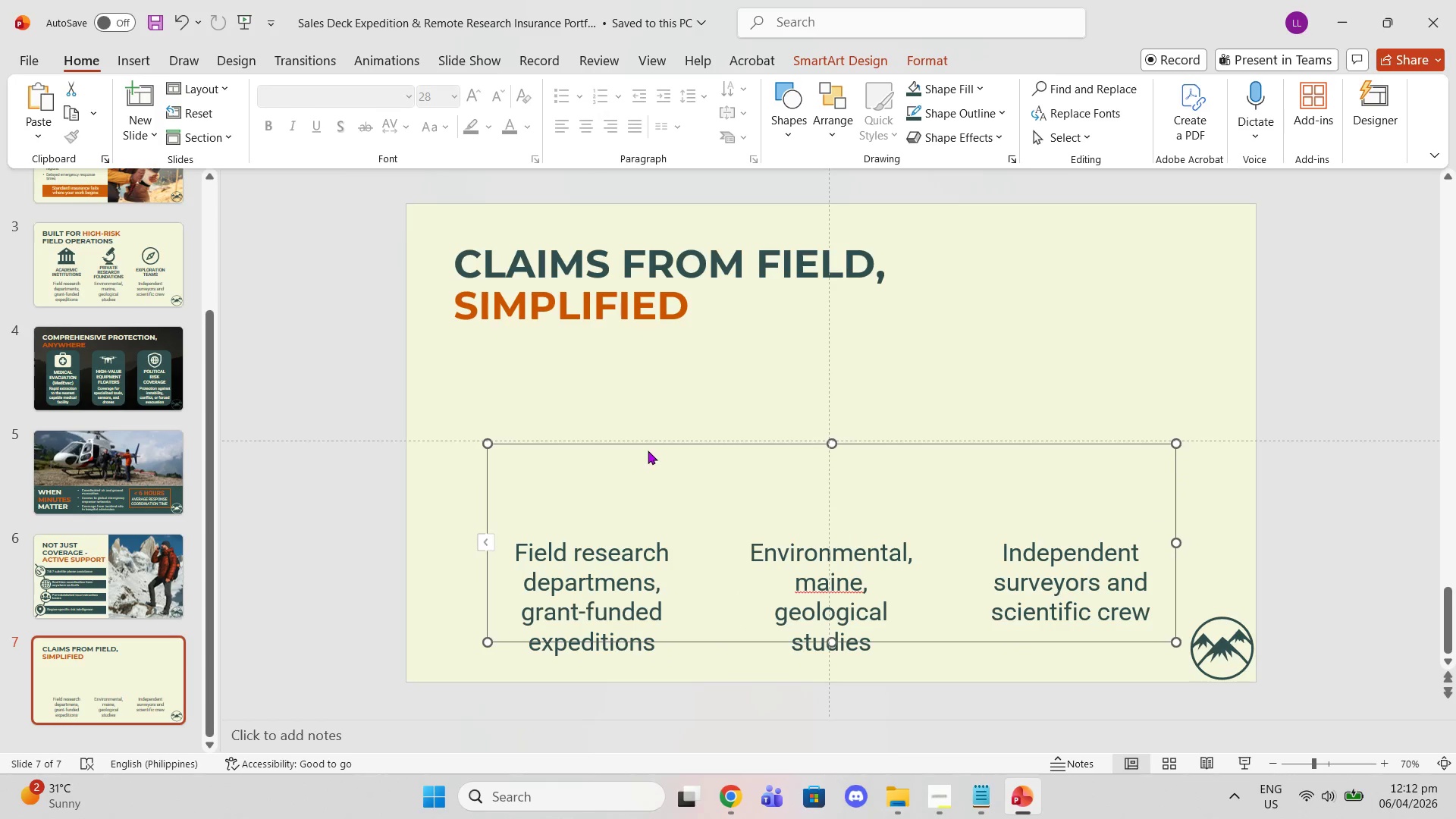 
key(Delete)
 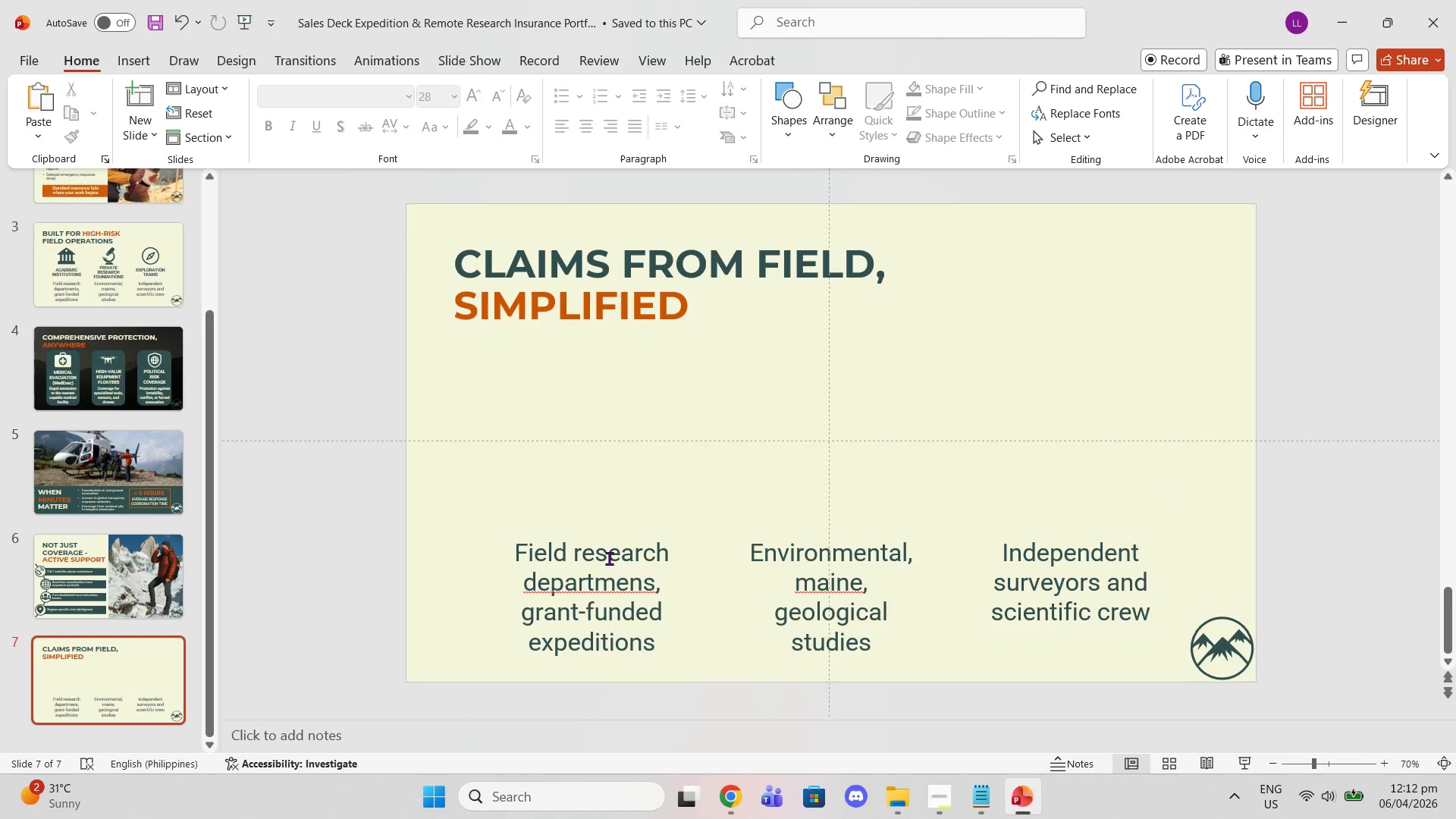 
left_click([609, 563])
 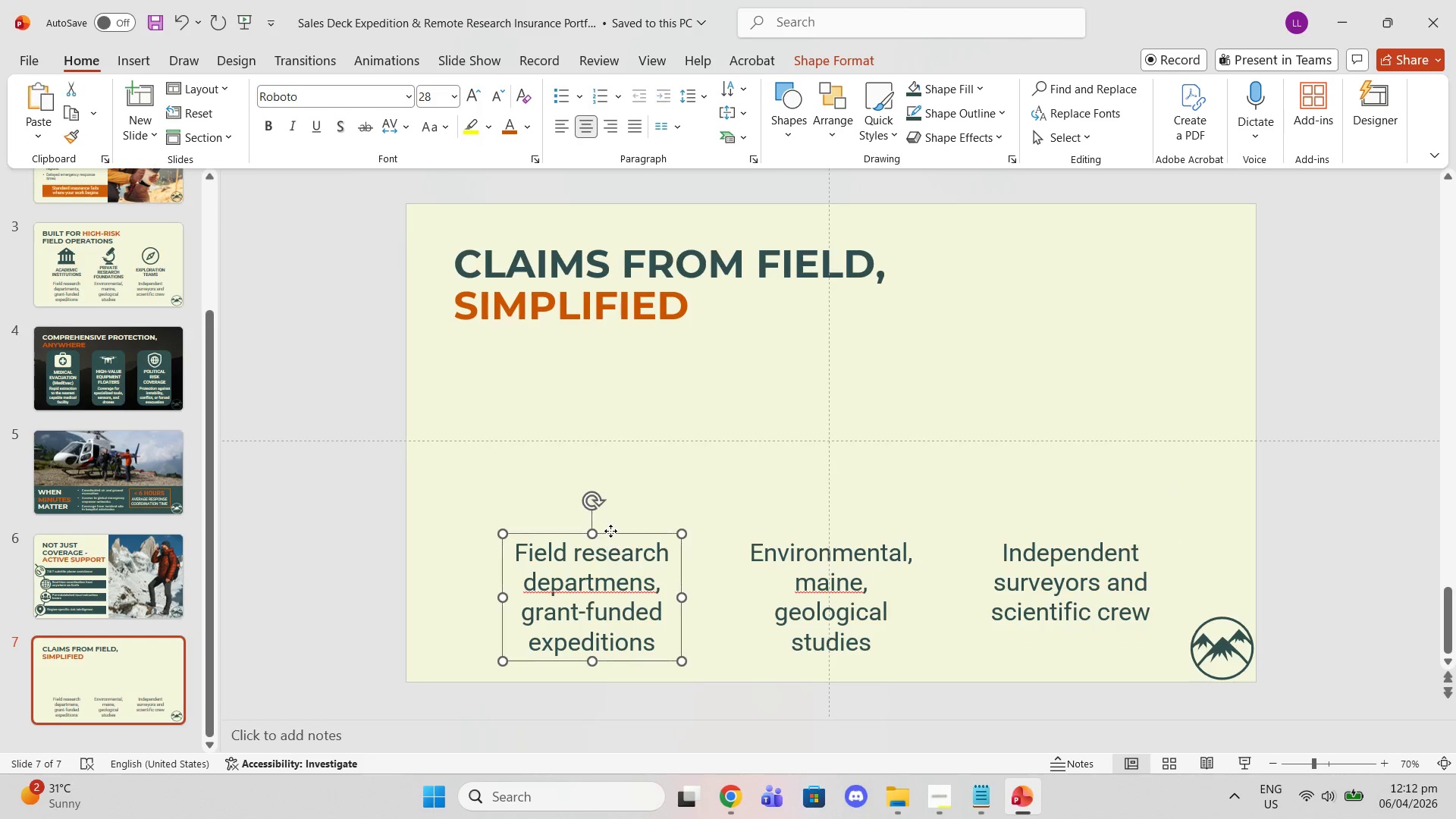 
left_click([610, 531])
 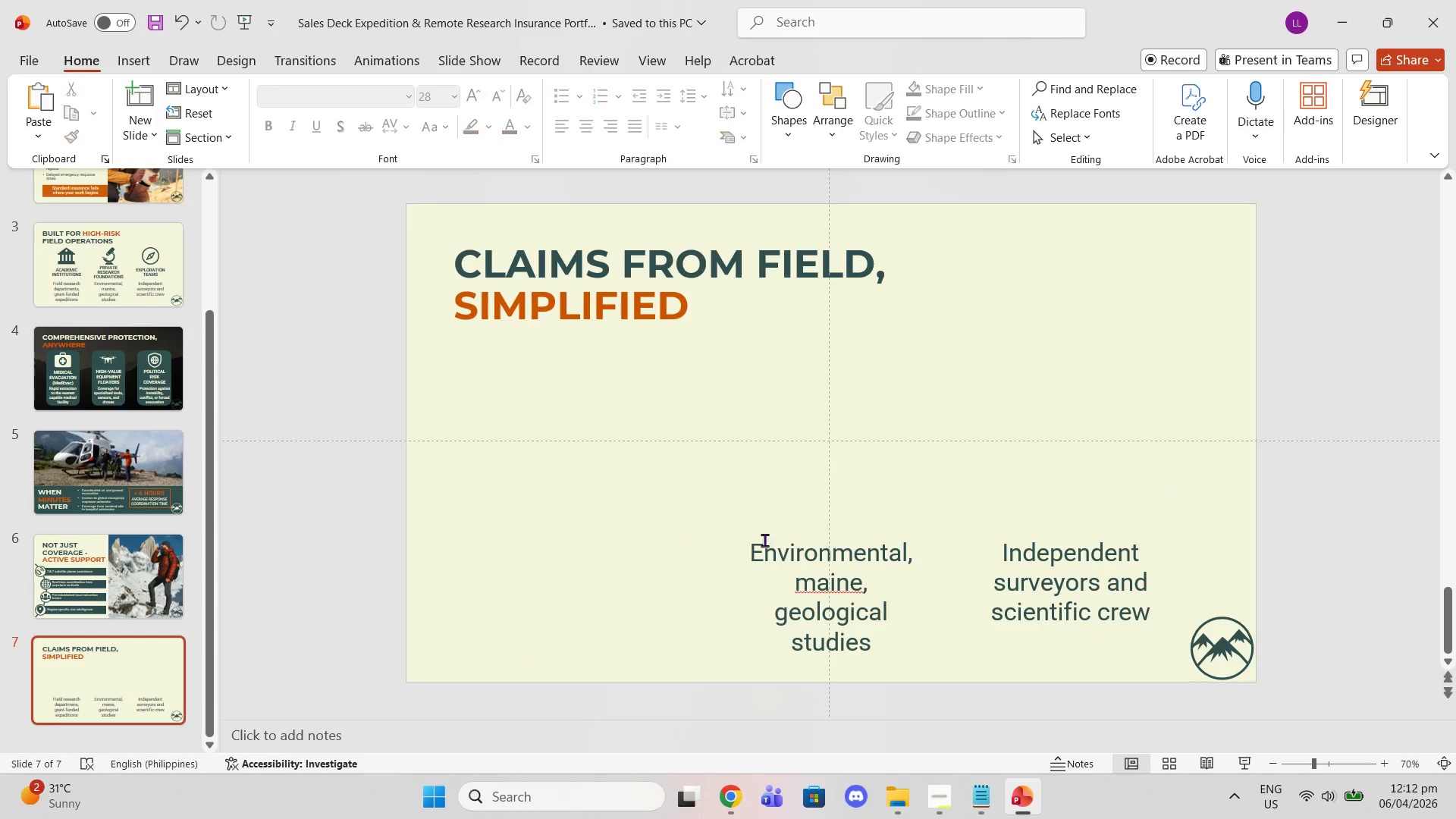 
key(Delete)
 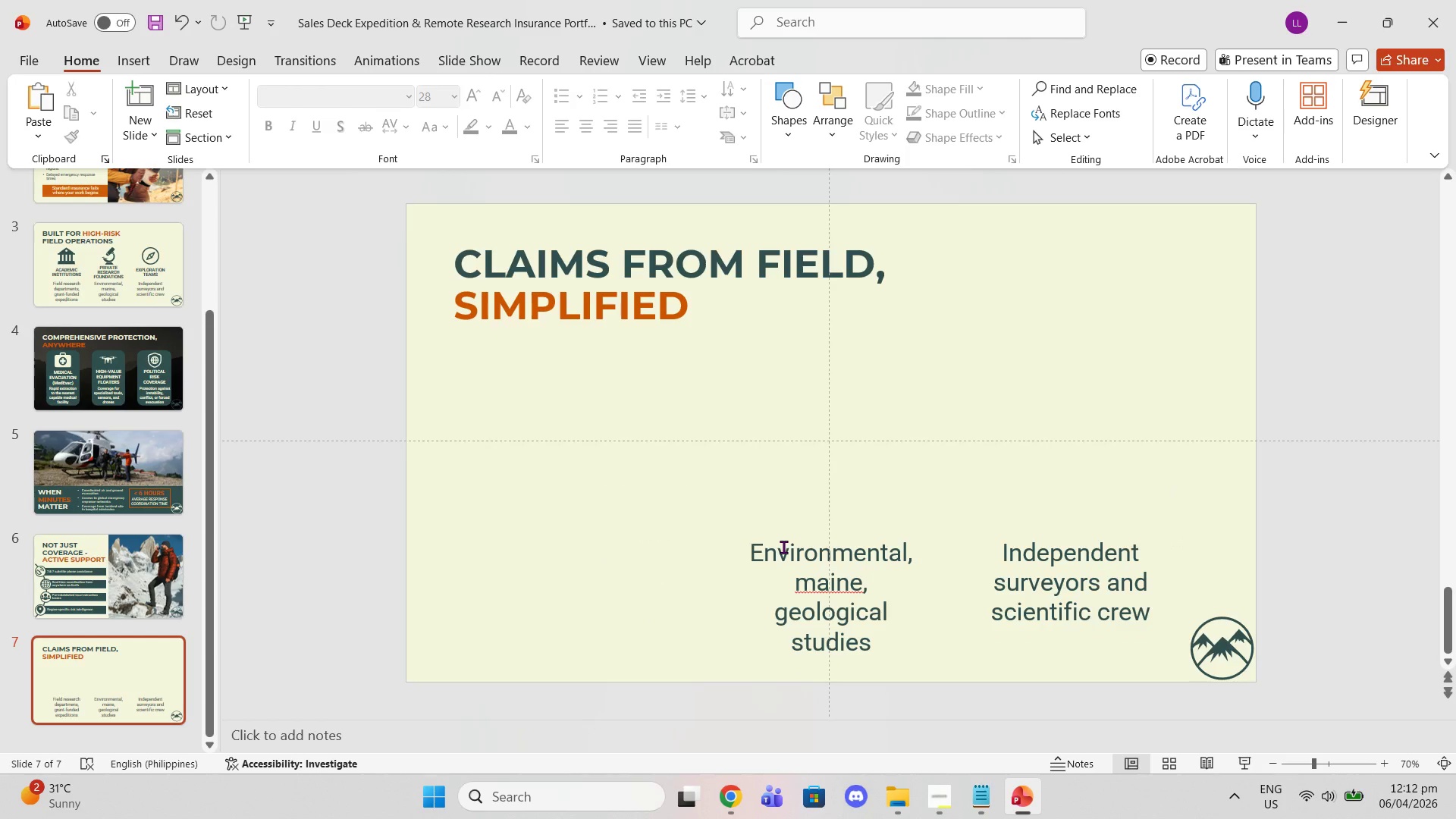 
double_click([783, 547])
 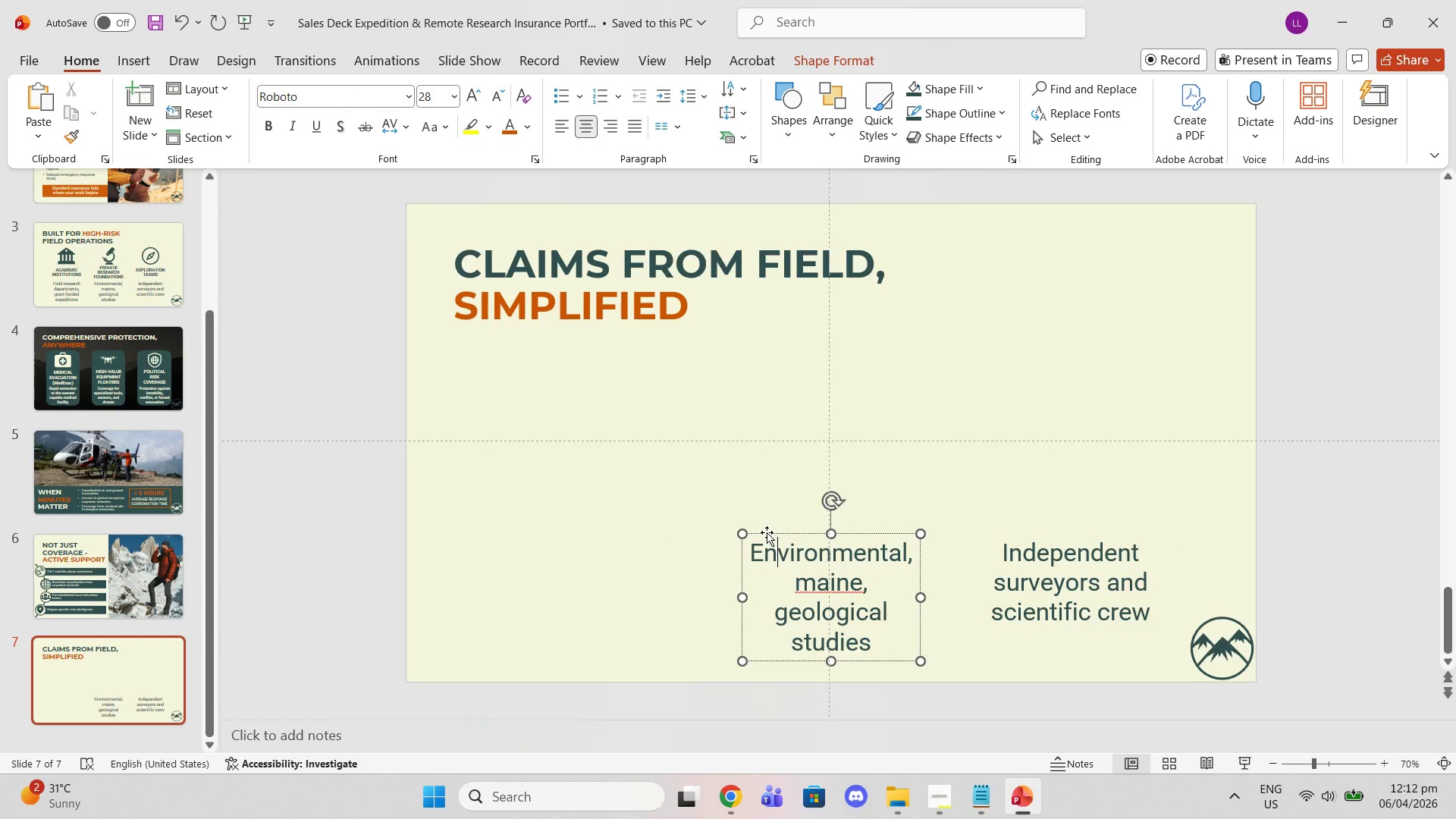 
triple_click([767, 532])
 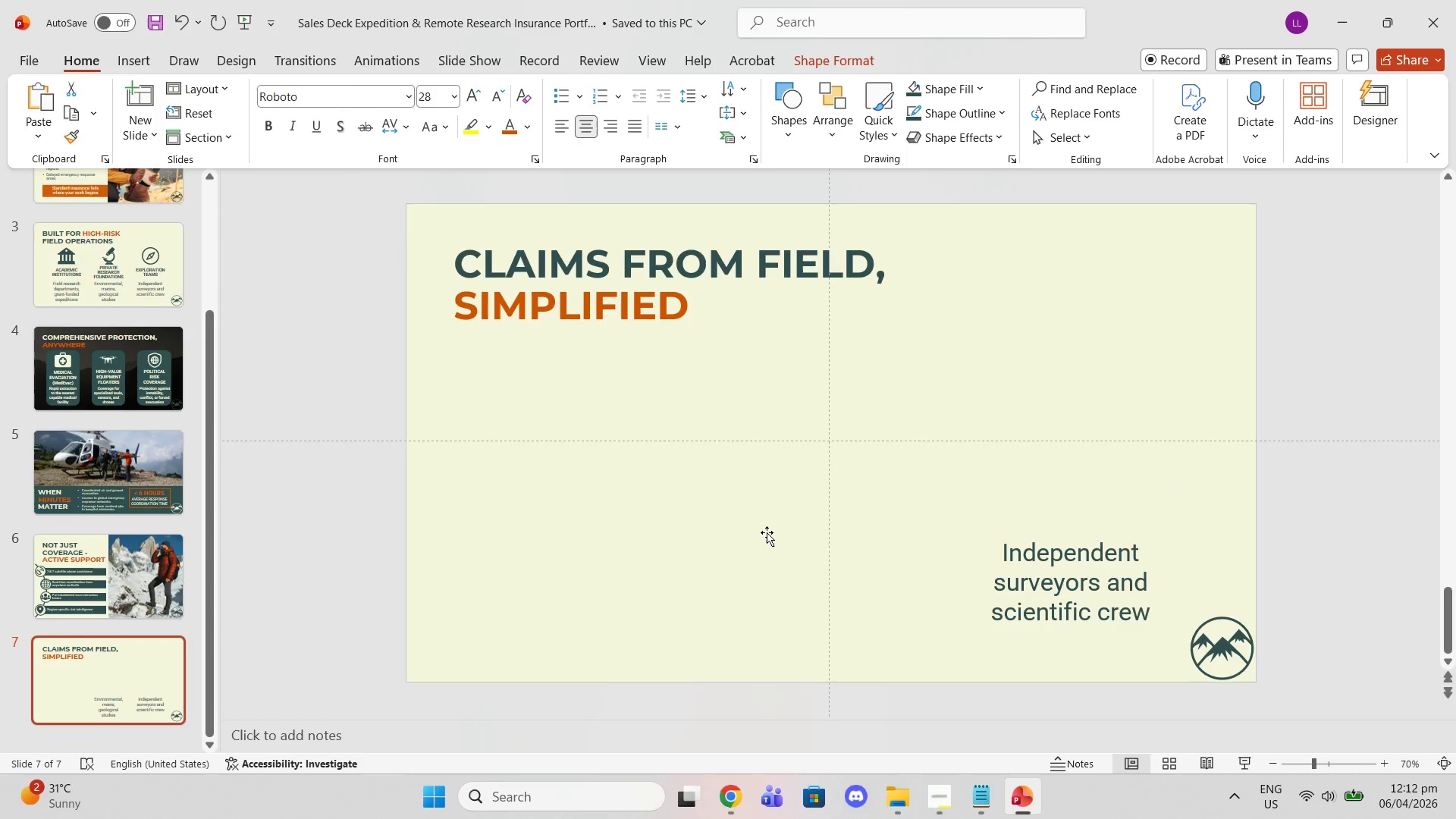 
key(Delete)
 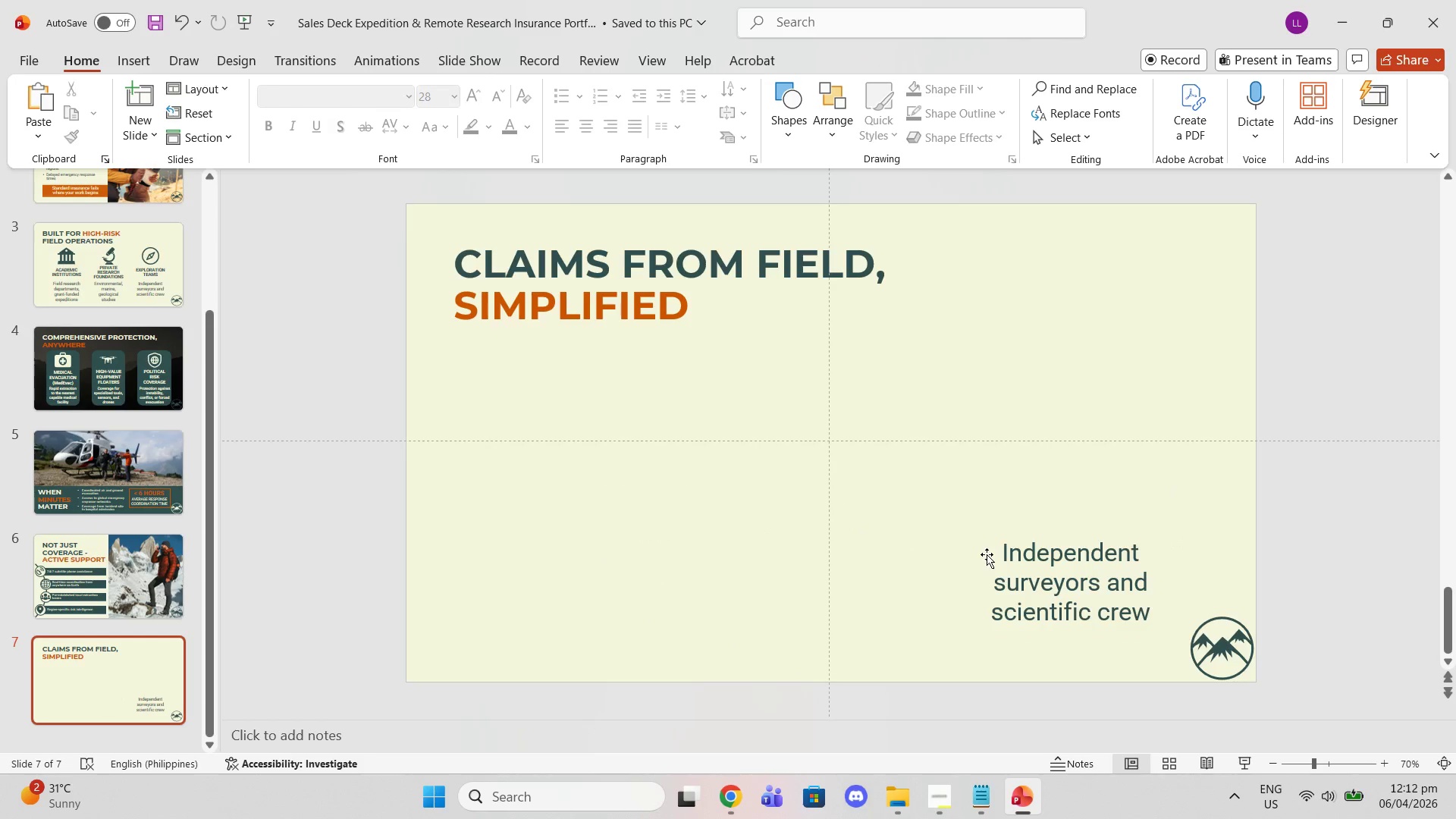 
left_click_drag(start_coordinate=[987, 554], to_coordinate=[991, 598])
 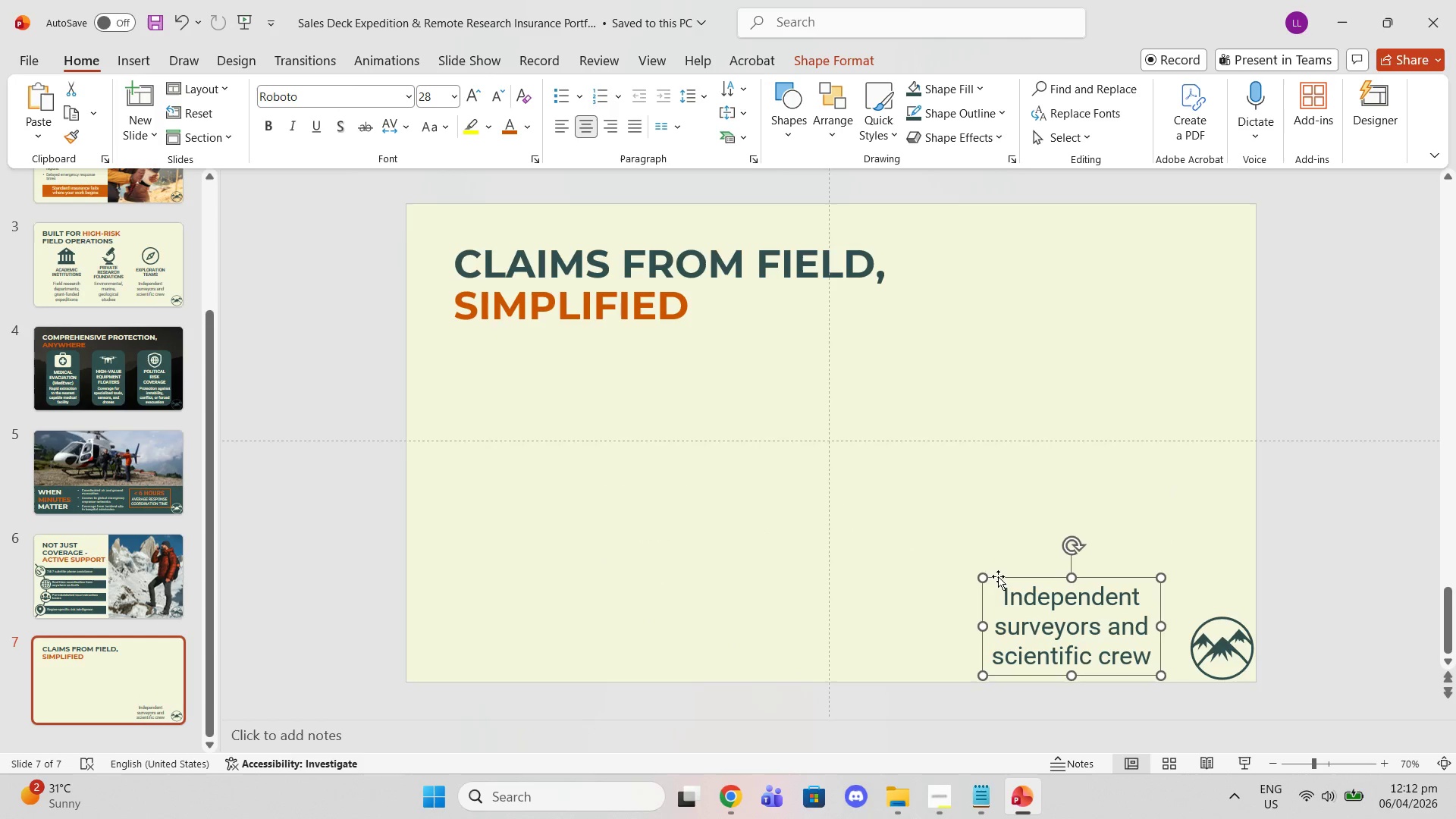 
left_click([996, 576])
 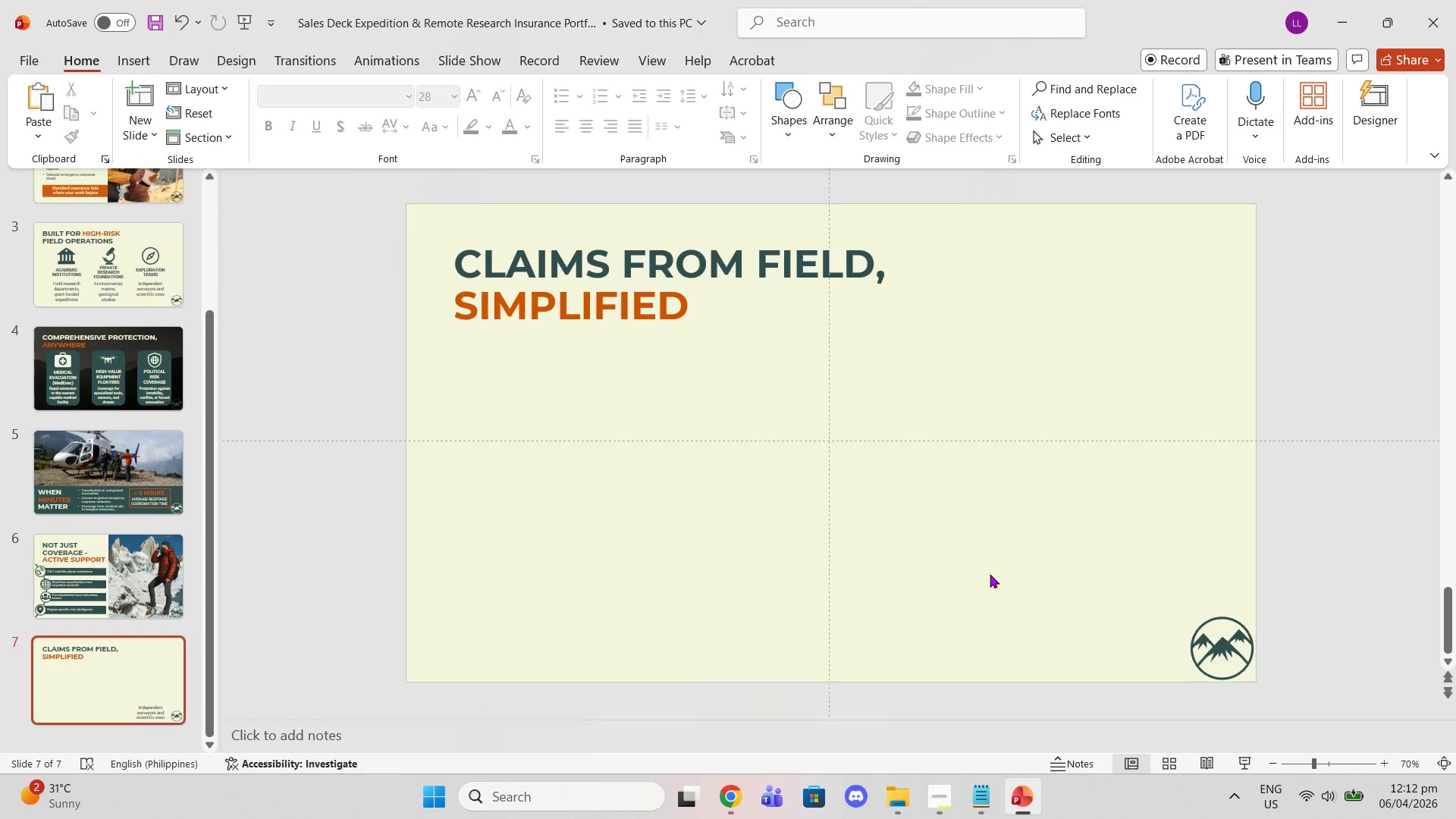 
key(Delete)